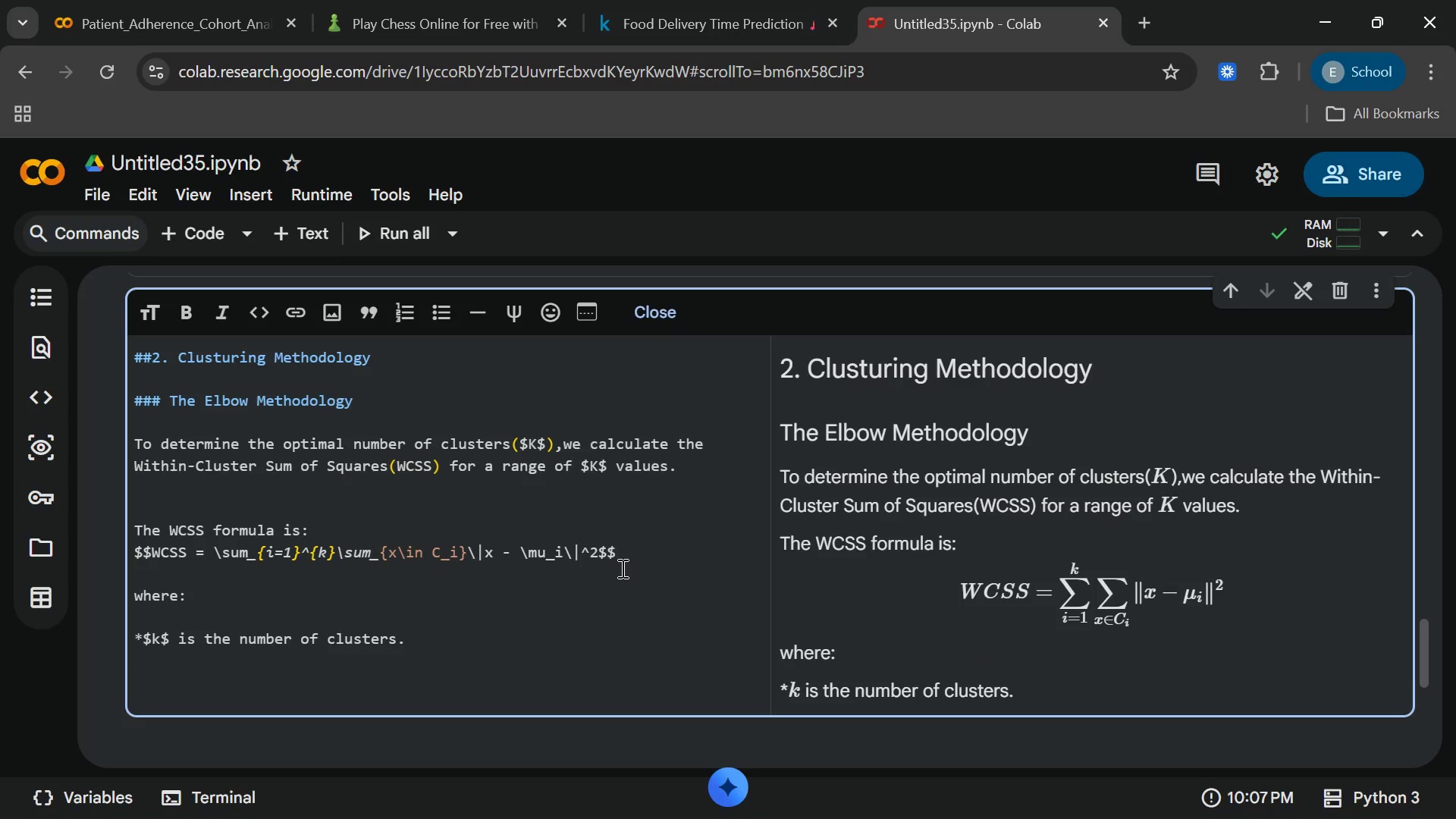 
key(ArrowUp)
 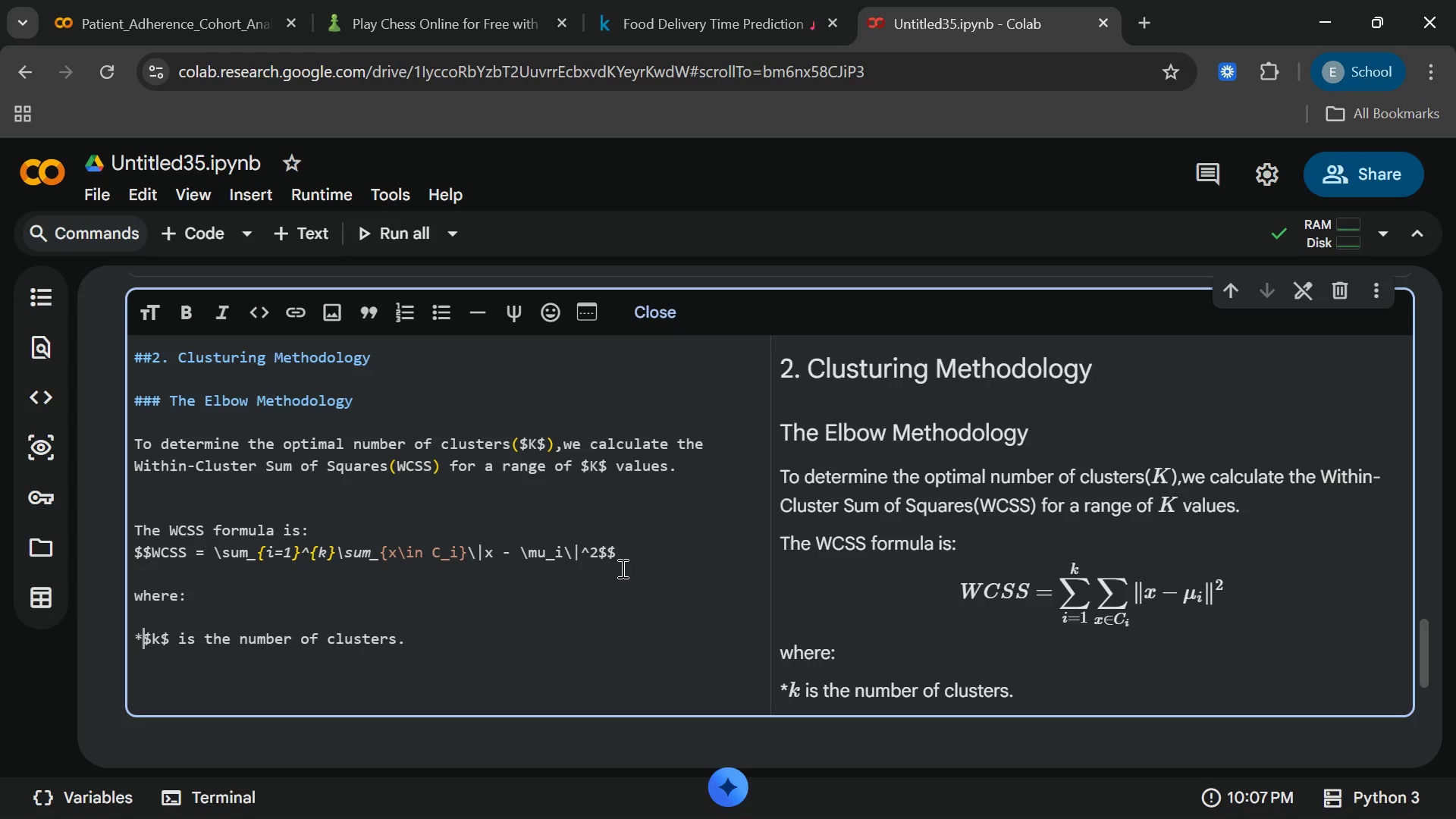 
key(ArrowRight)
 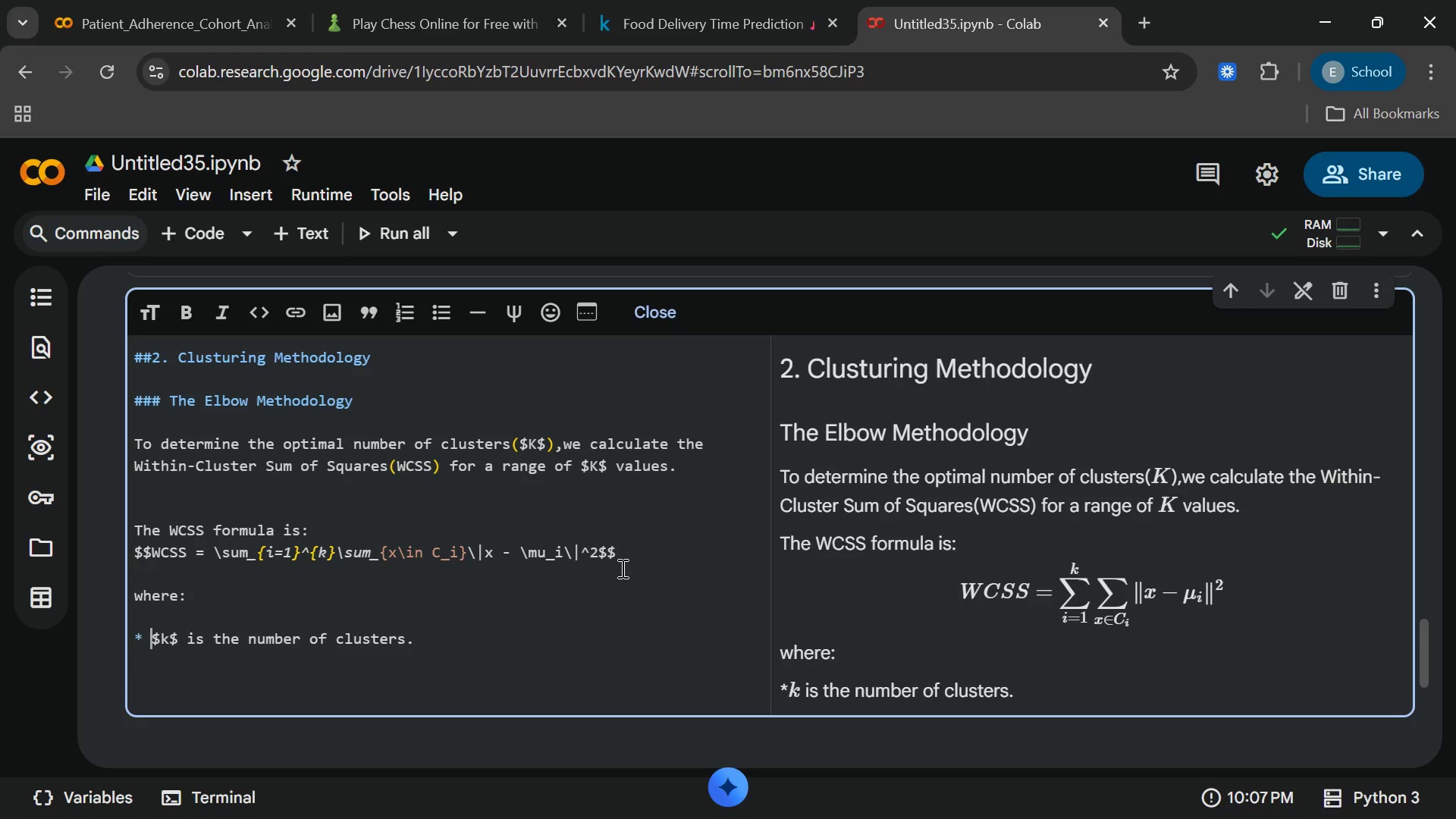 
key(Space)
 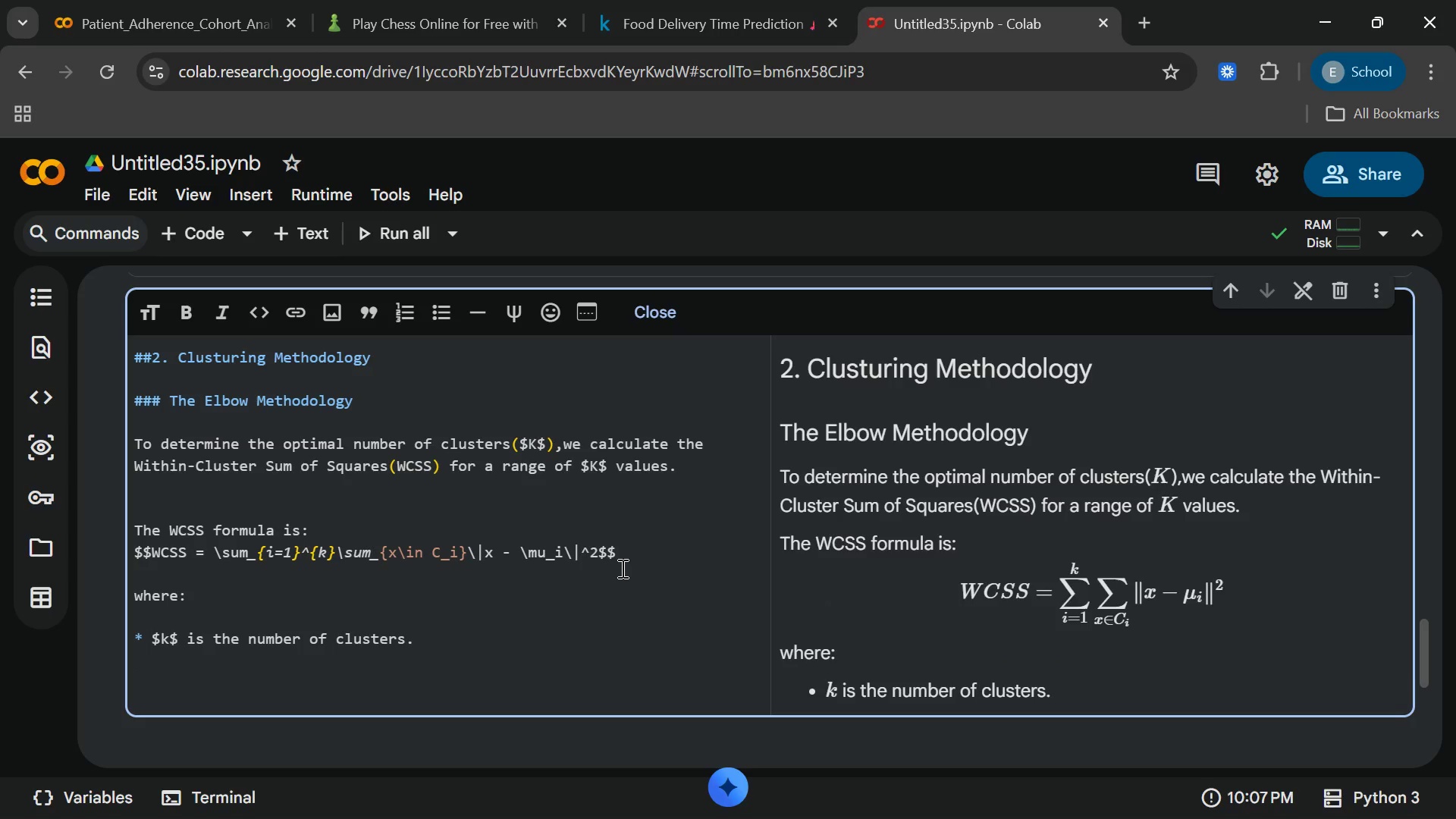 
key(End)
 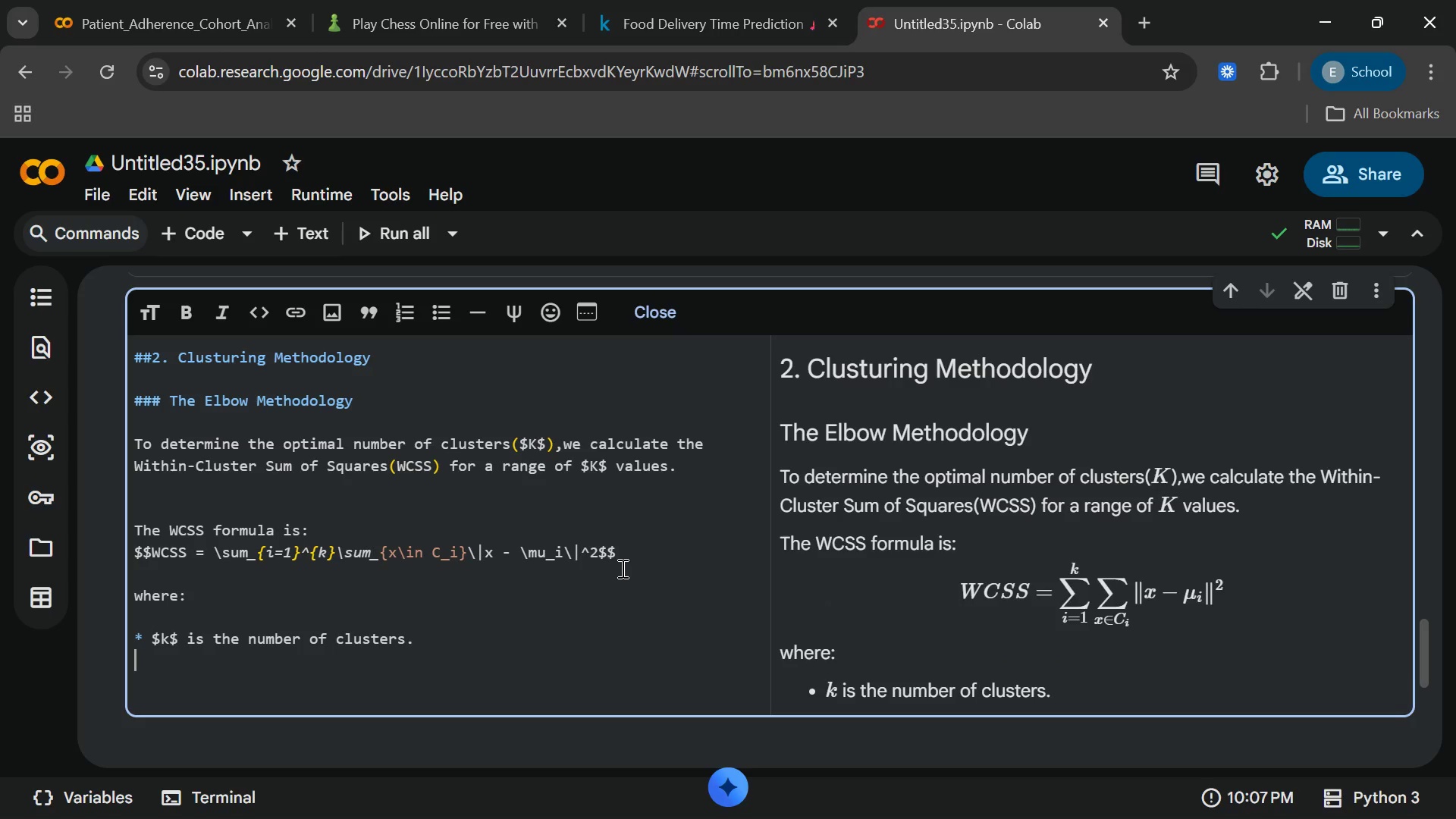 
key(Enter)
 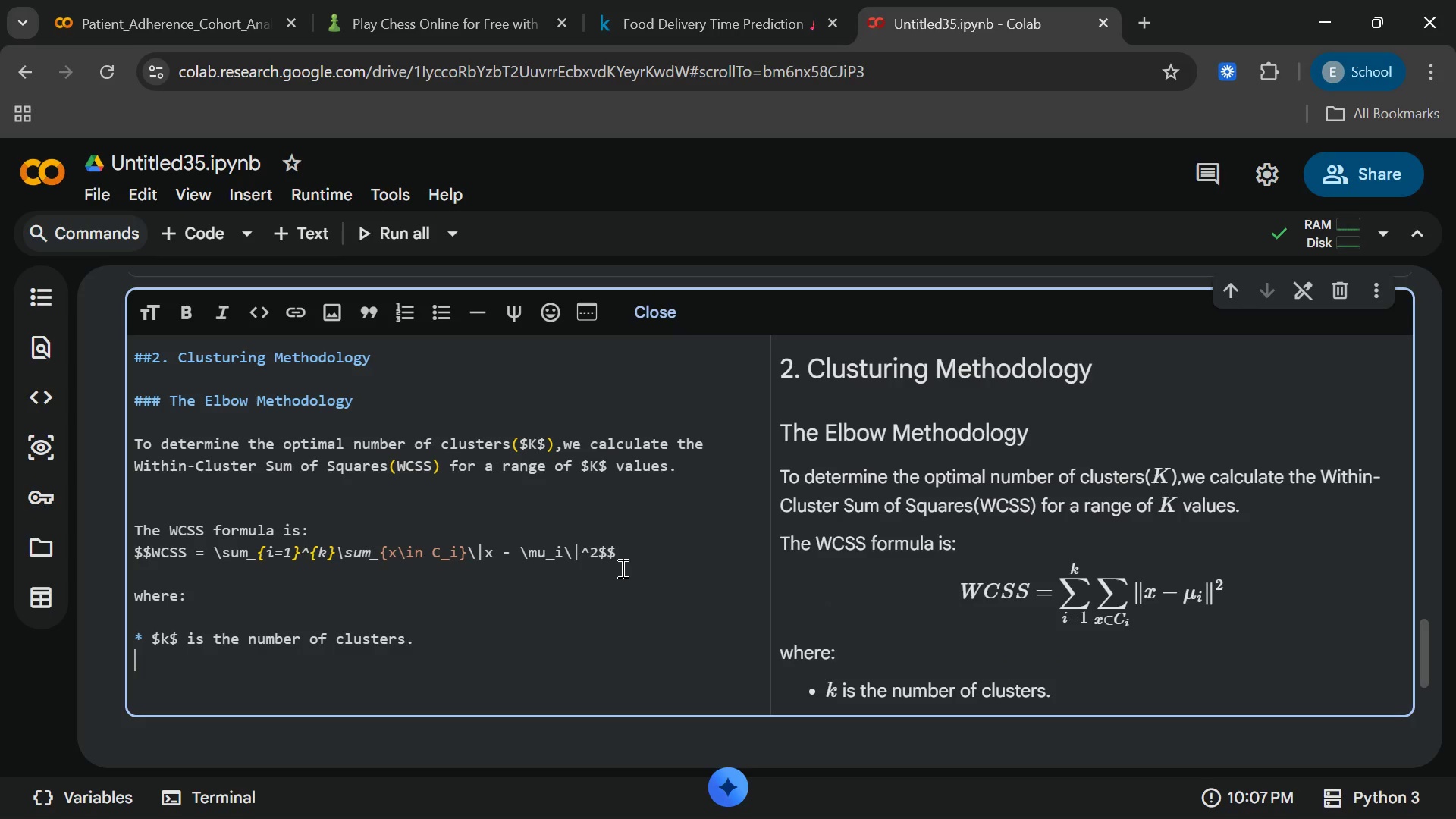 
key(Shift+8)
 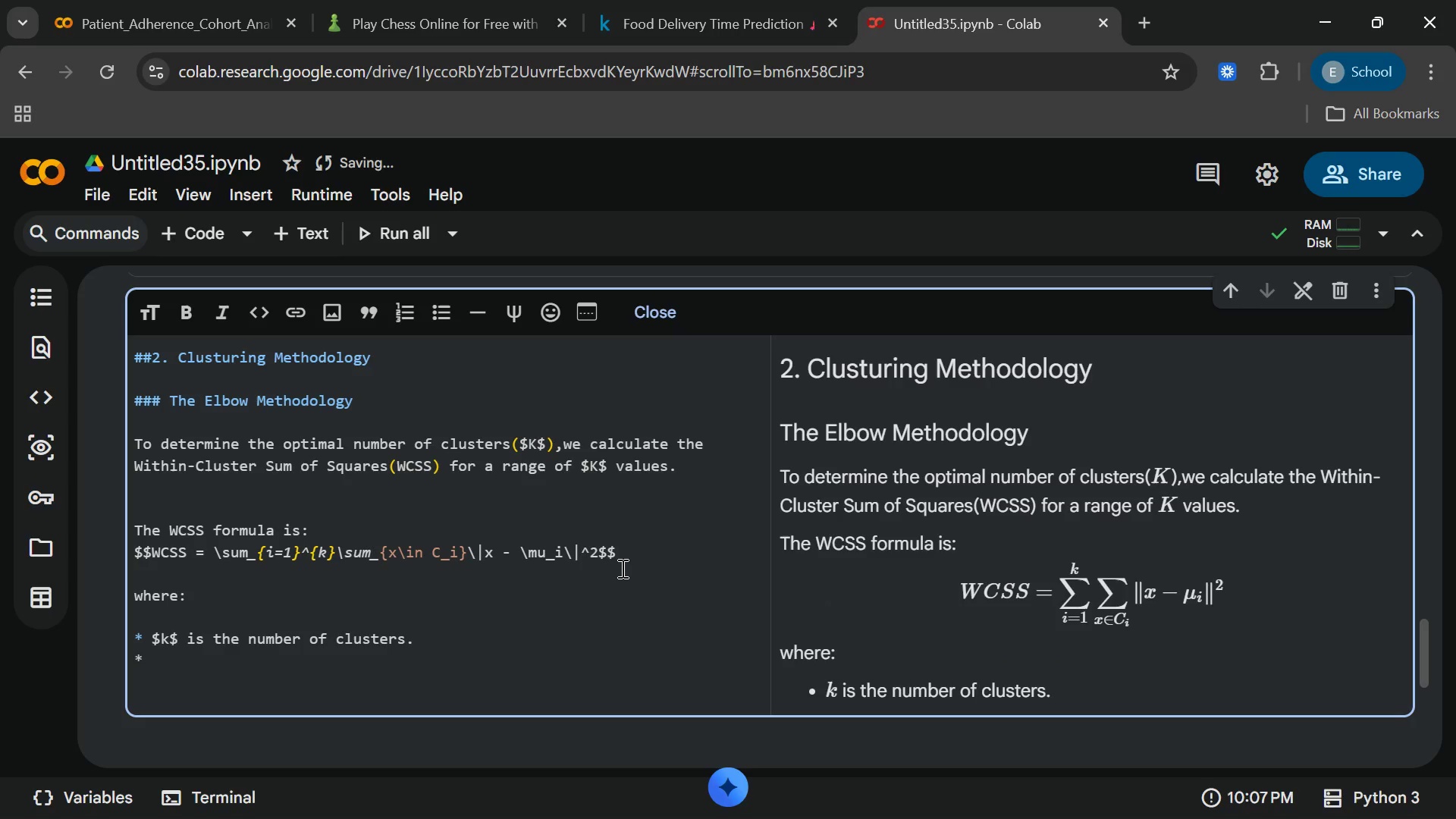 
key(Space)
 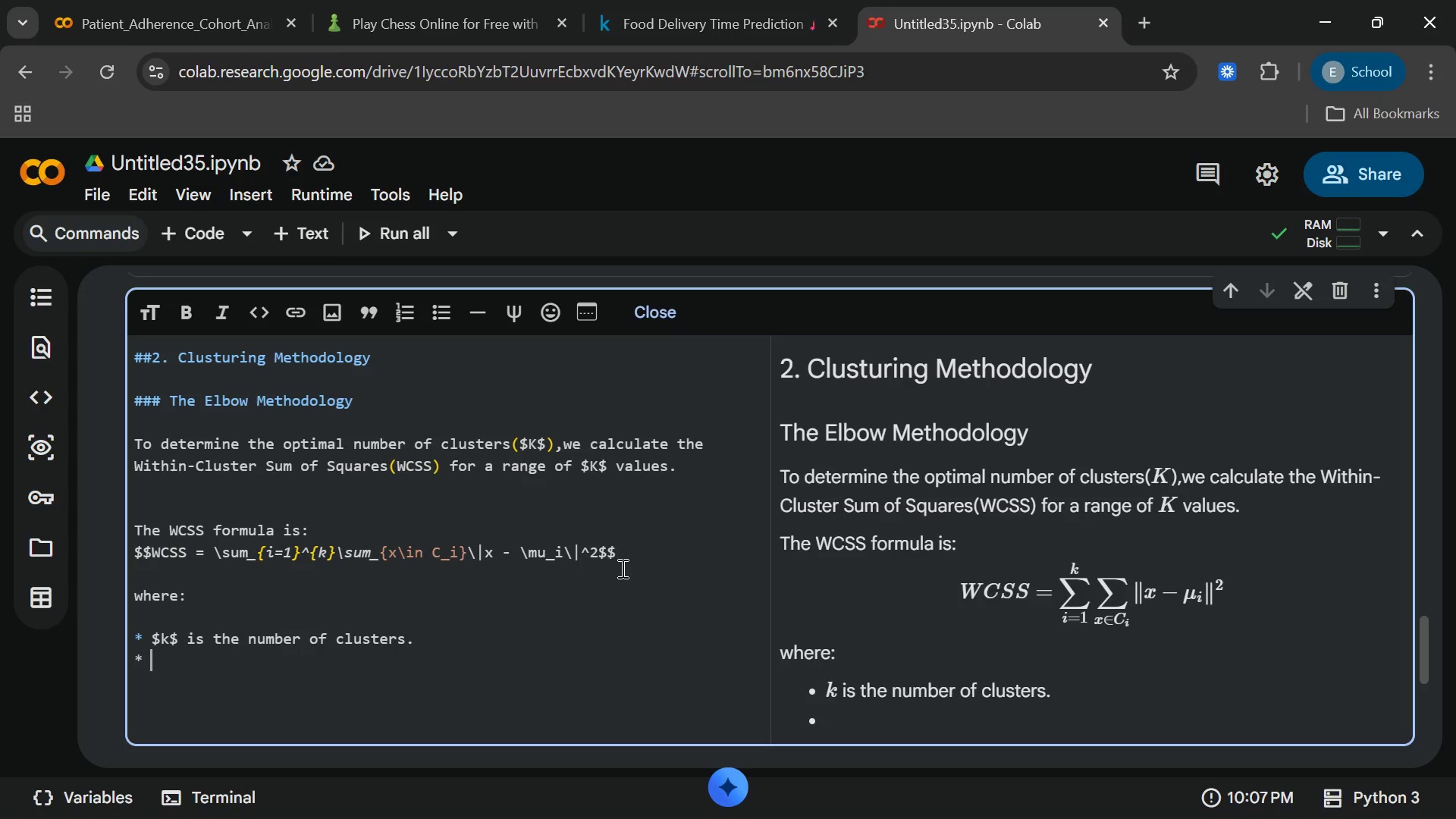 
wait(10.56)
 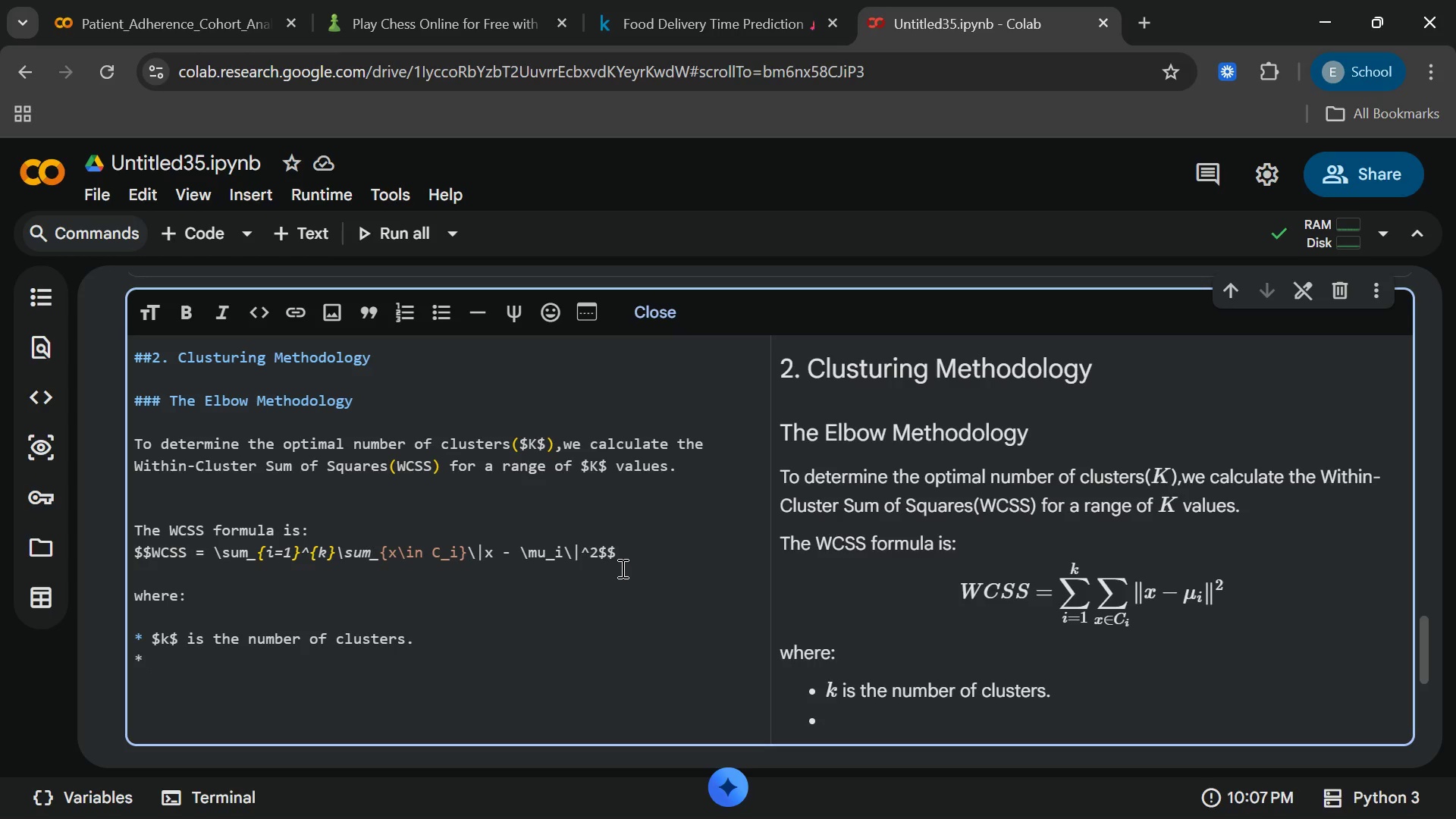 
key(Shift+4)
 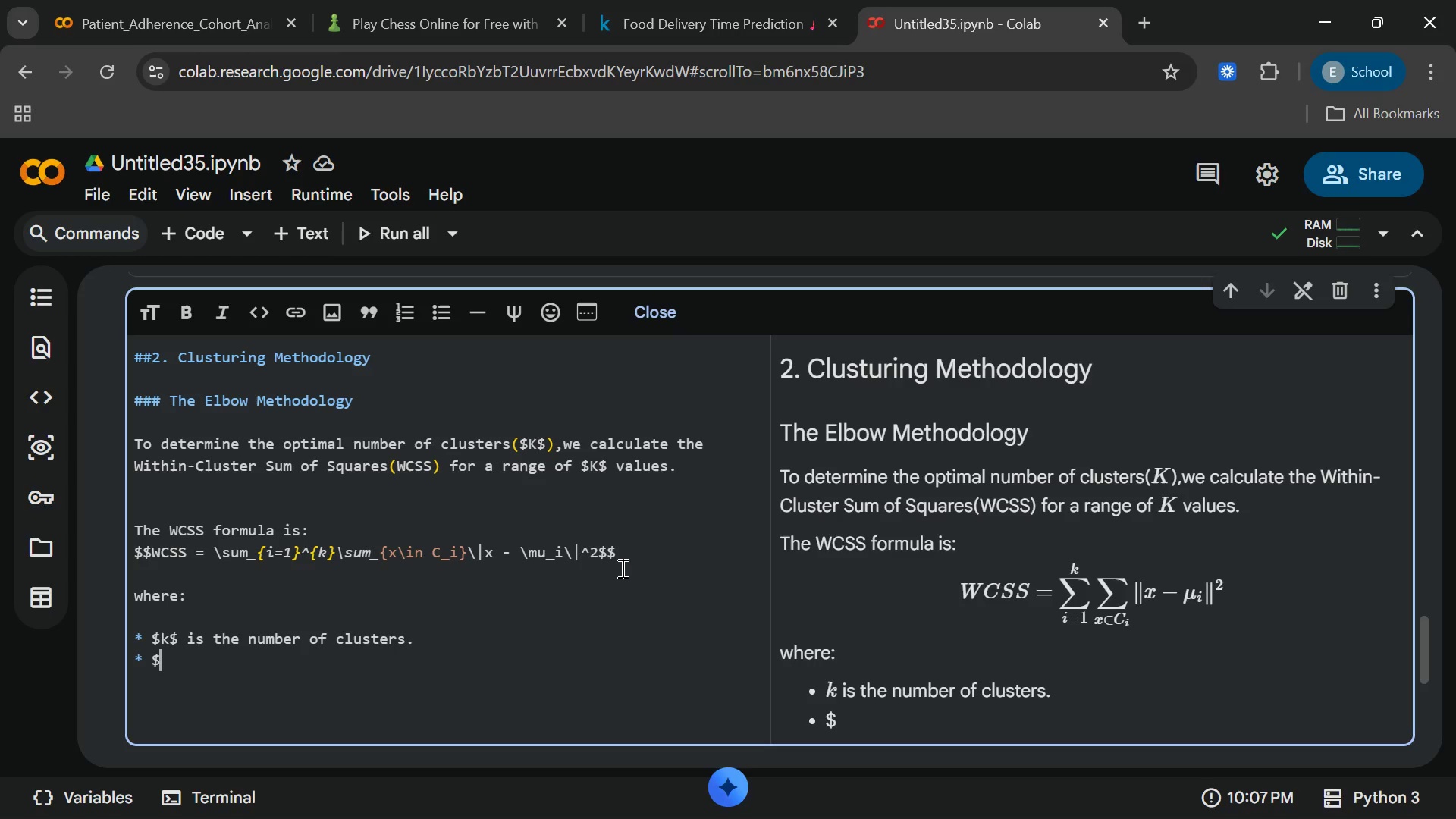 
wait(6.91)
 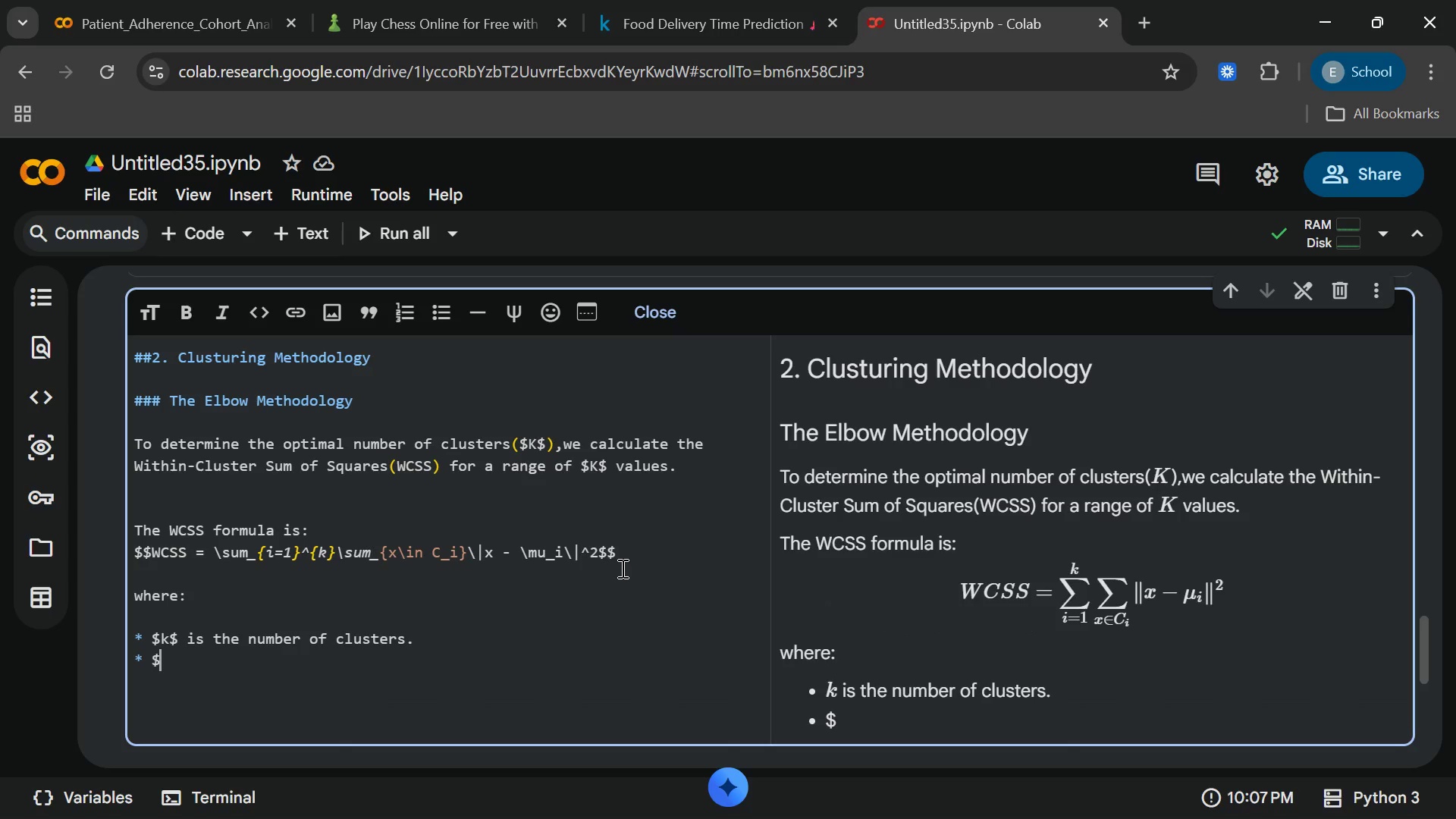 
key(Shift+C)
 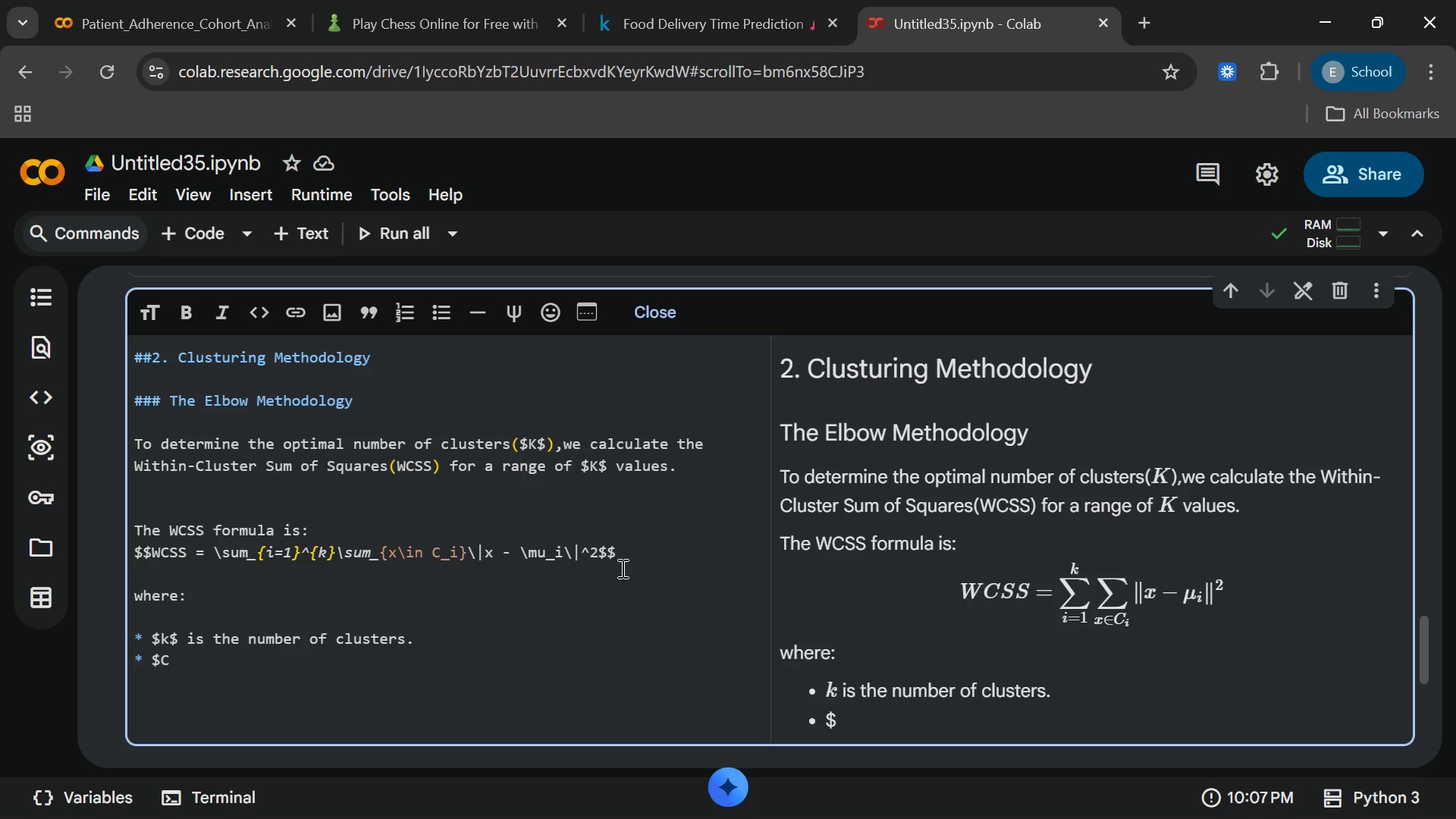 
key(Shift+Minus)
 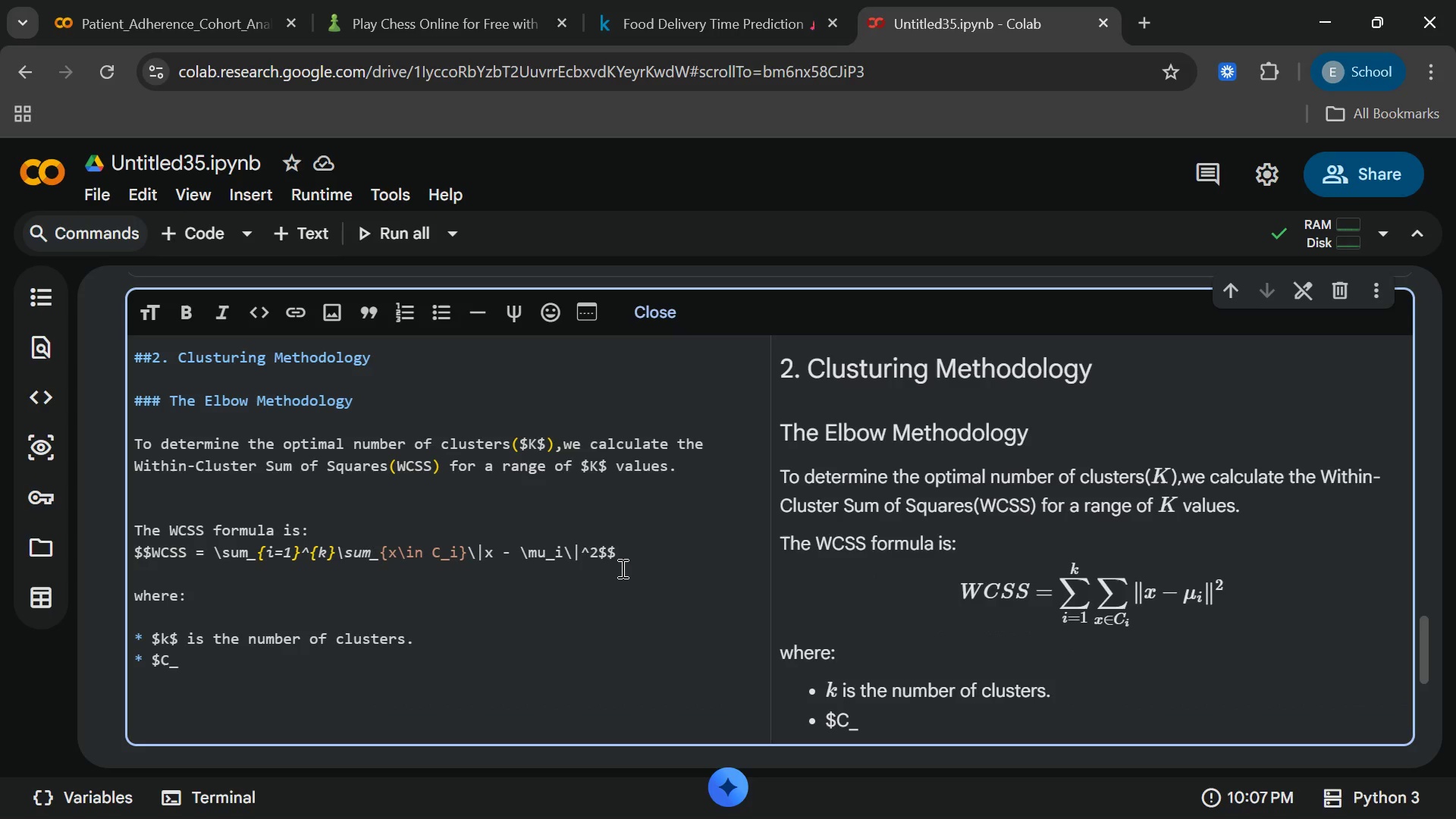 
key(I)
 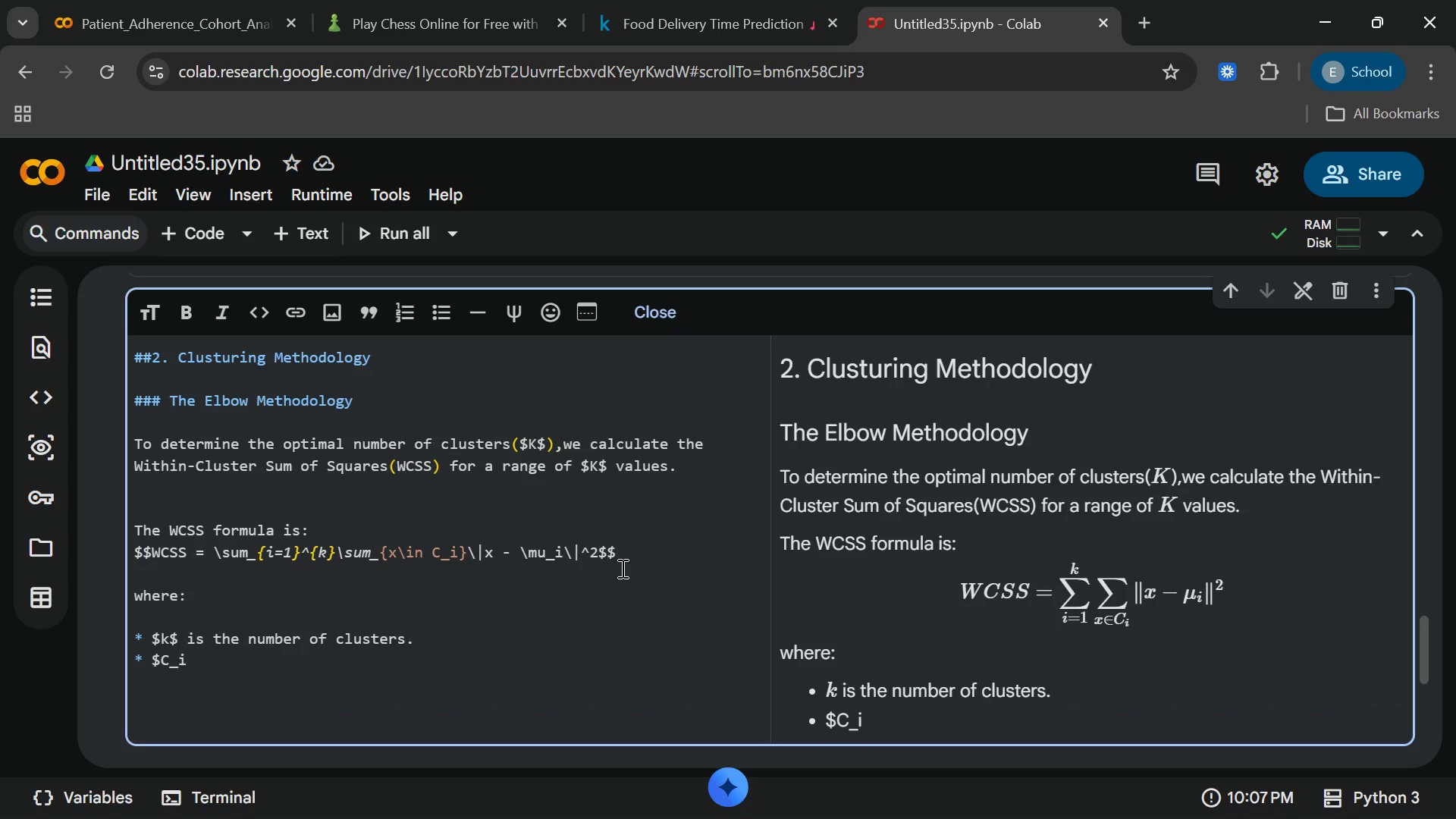 
hold_key(key=ShiftRight, duration=1.62)
 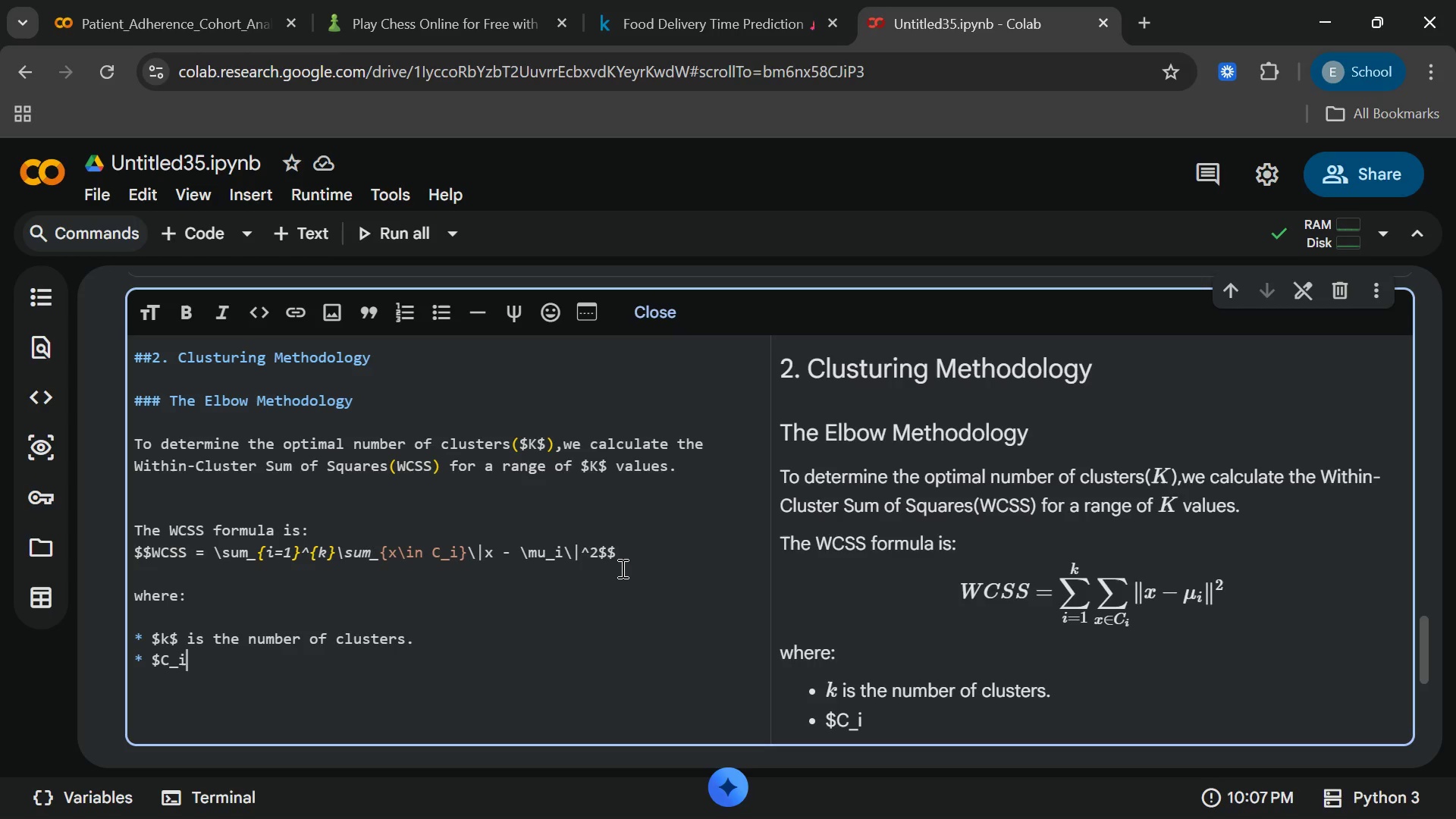 
key(Shift+4)
 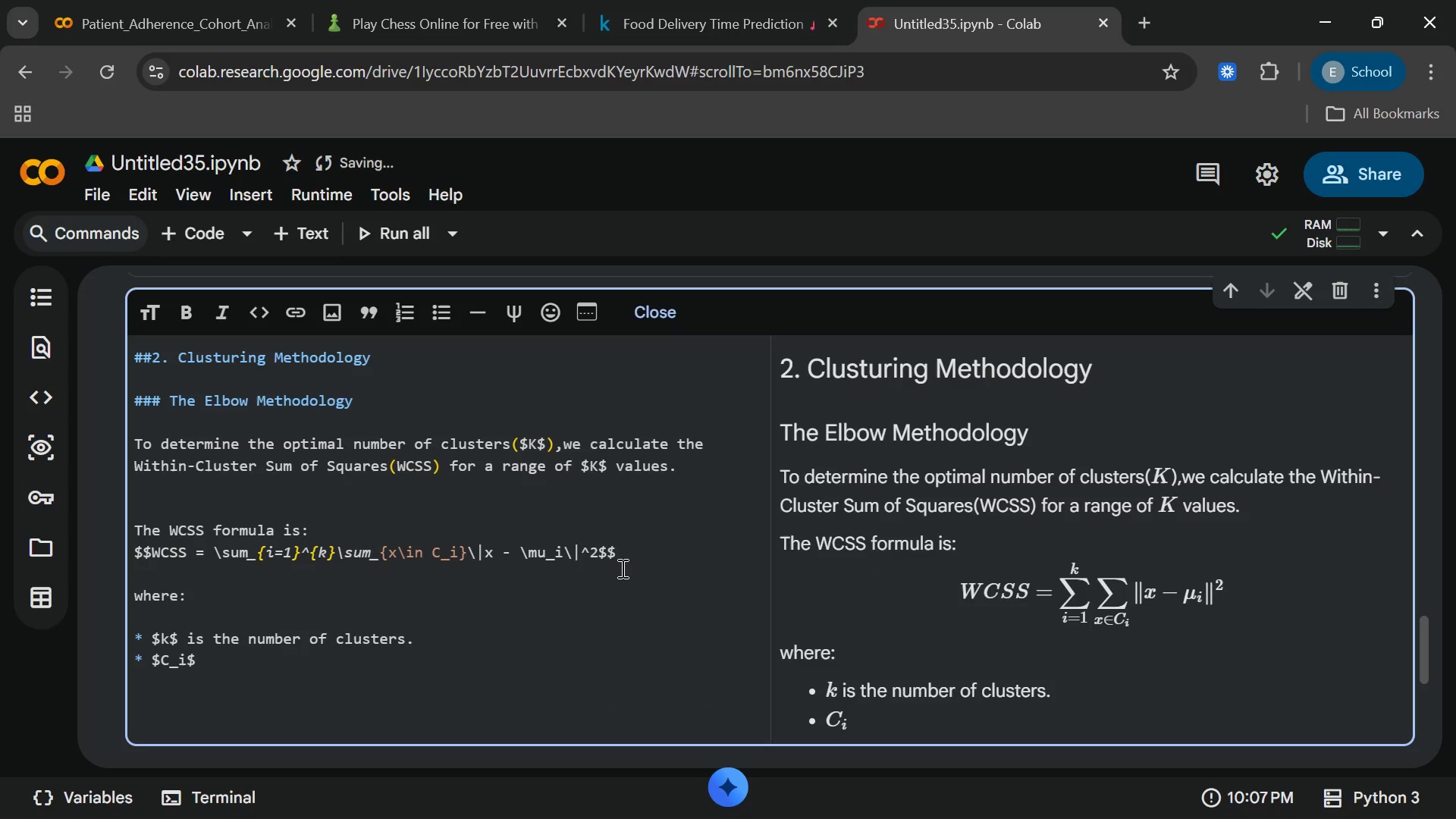 
type( is the $i^)
 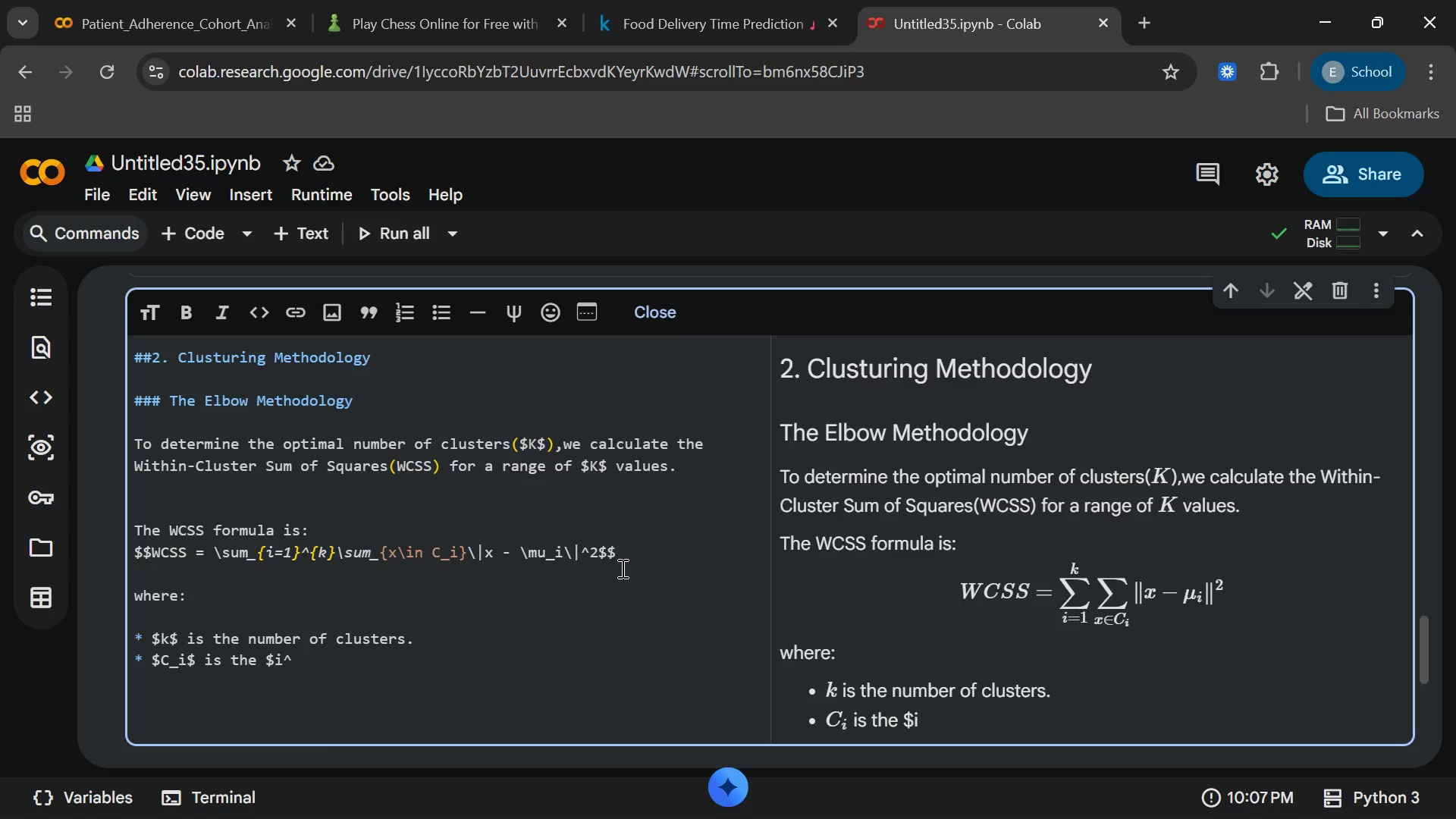 
key(BracketLeft)
 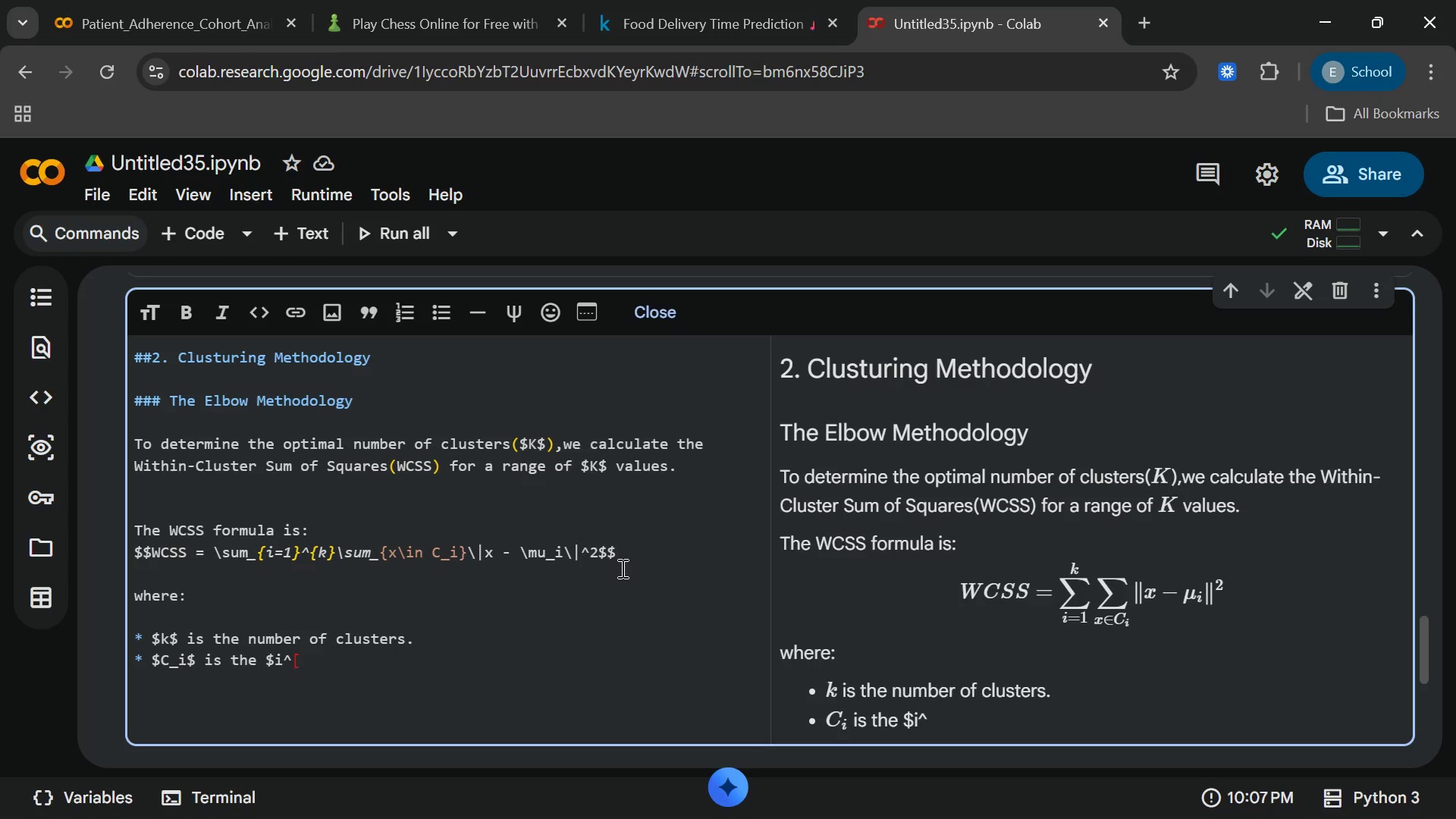 
key(Backspace)
 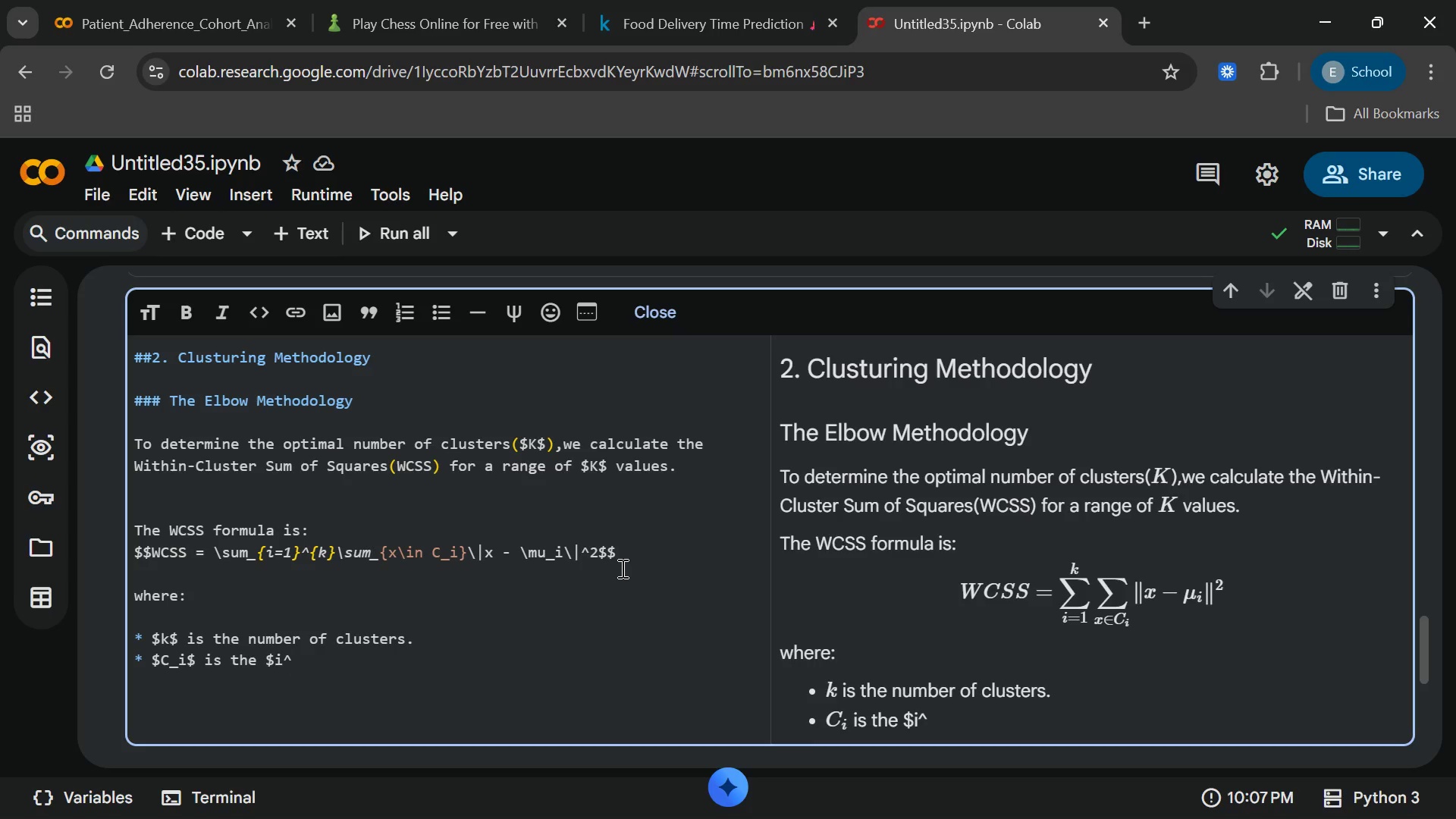 
key(Shift+BracketLeft)
 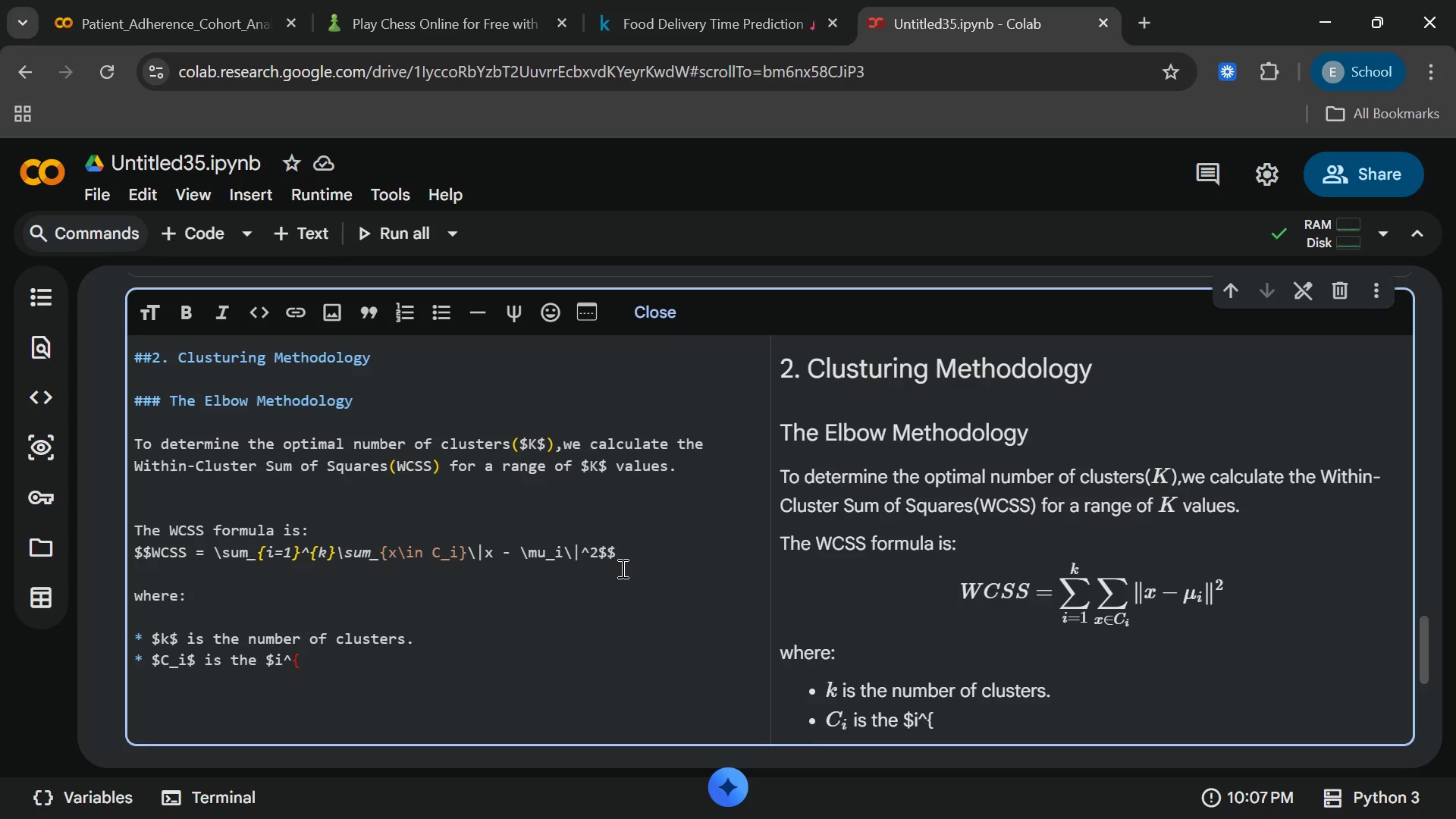 
type(th}$)
 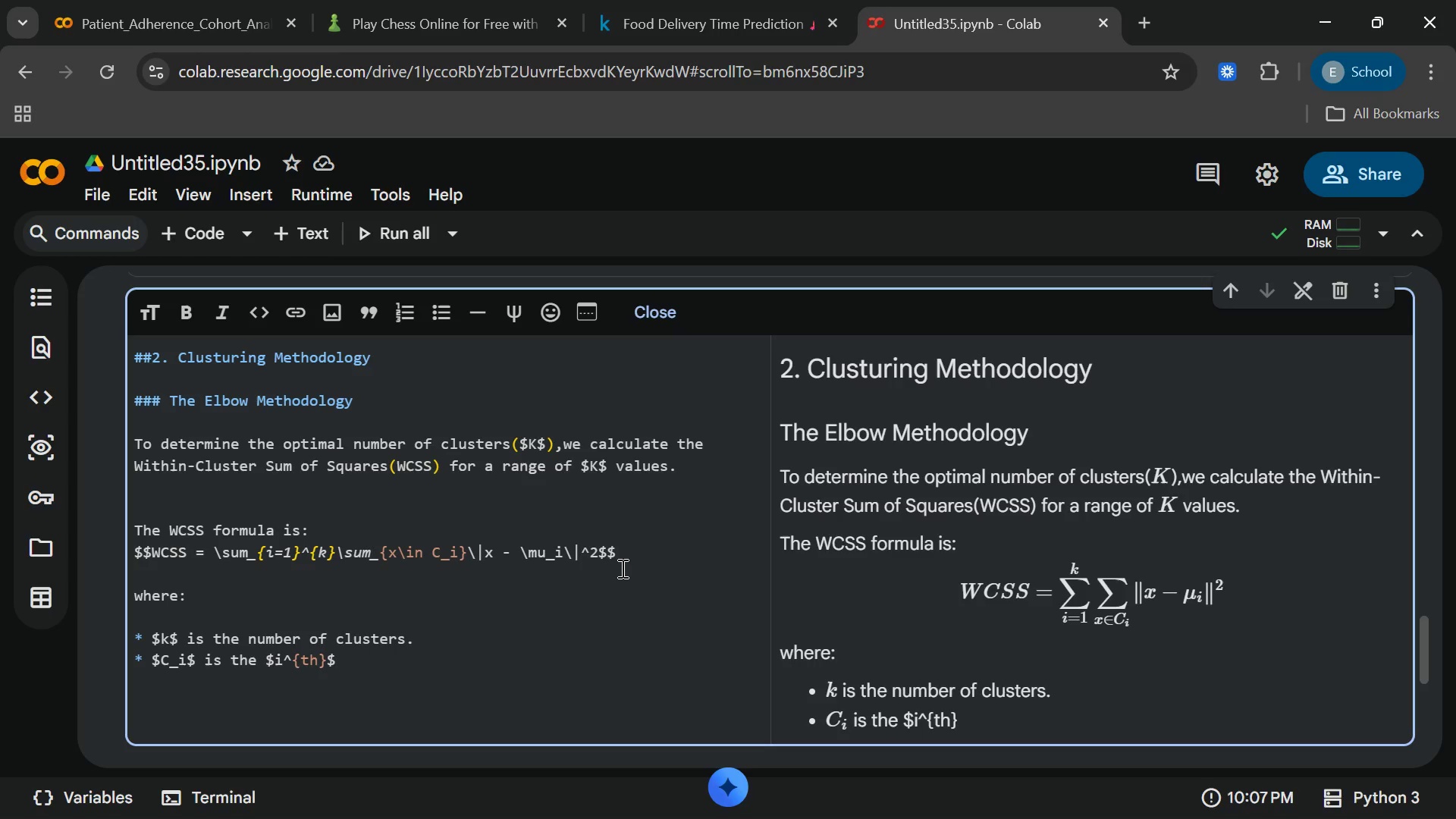 
type( clr)
key(Backspace)
type(uster)
 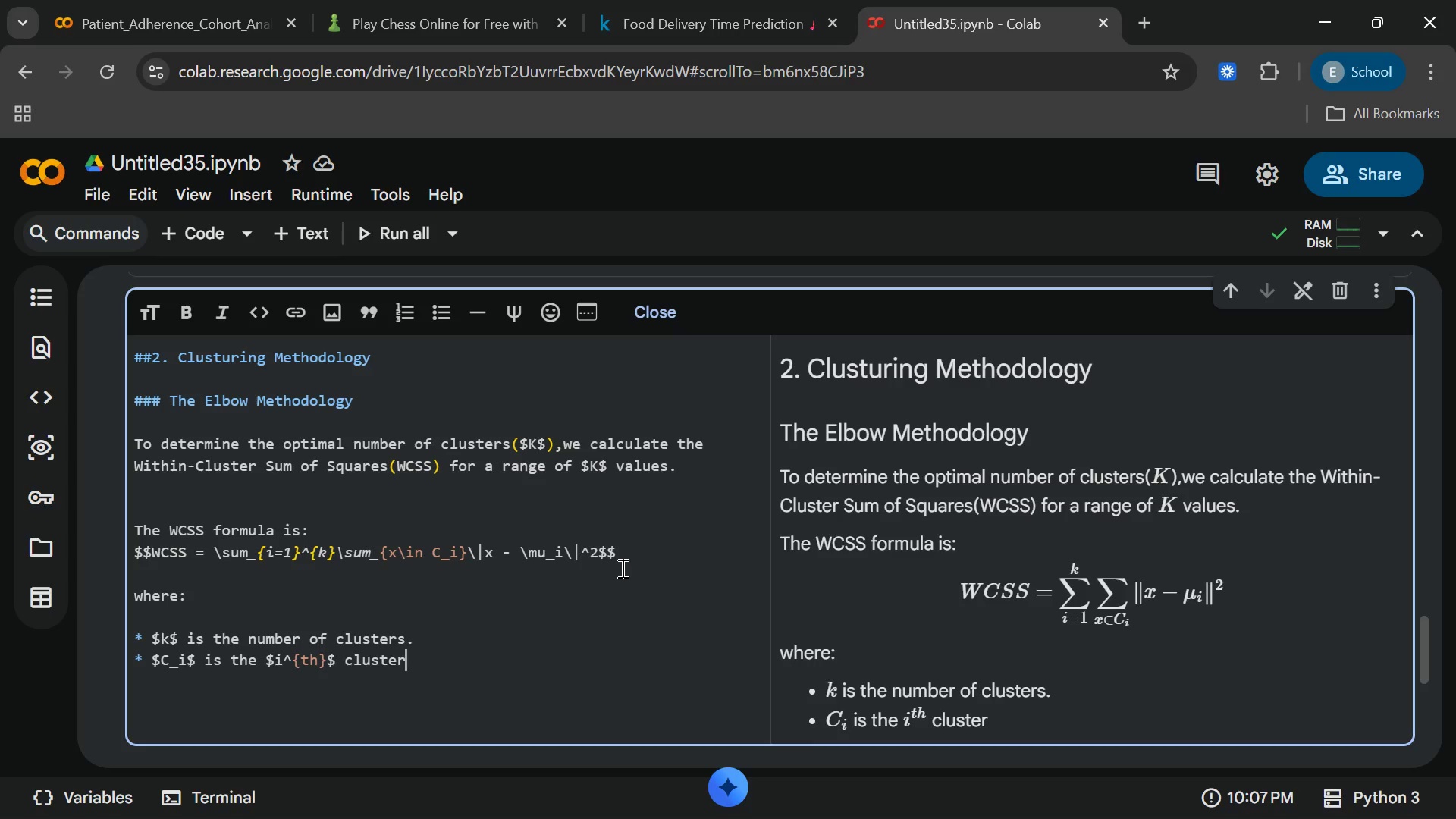 
key(Period)
 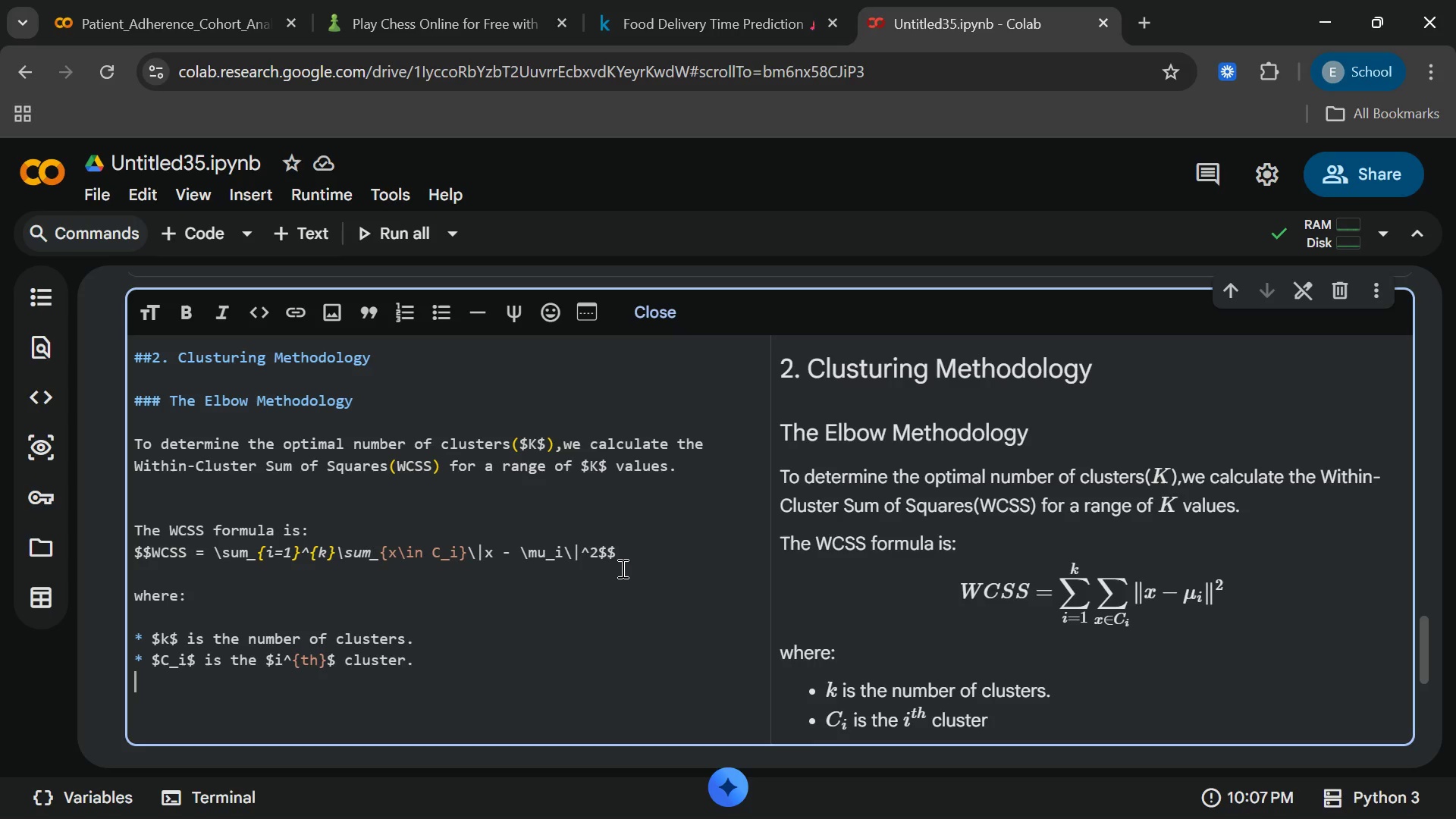 
key(Enter)
 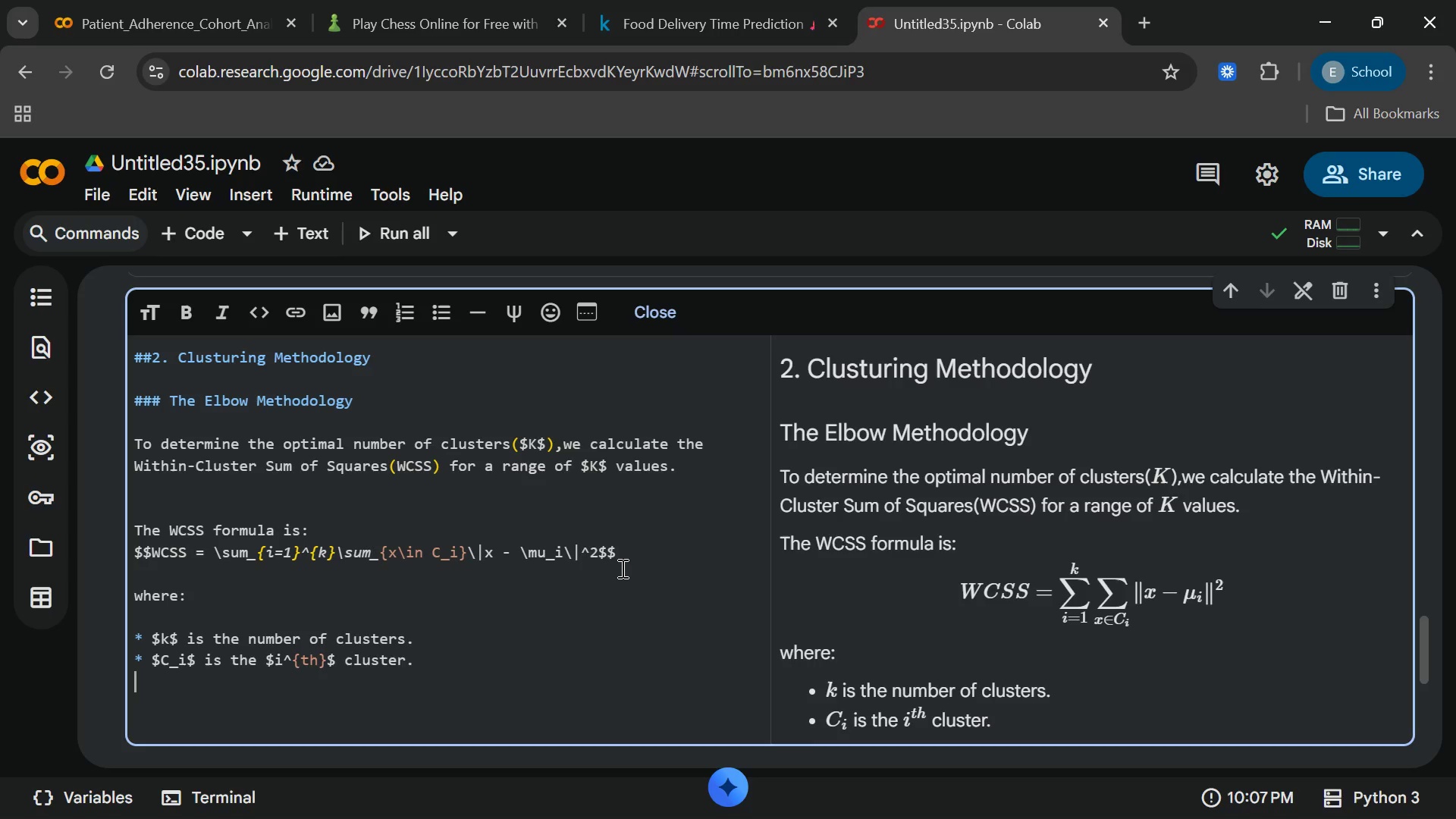 
key(Shift+8)
 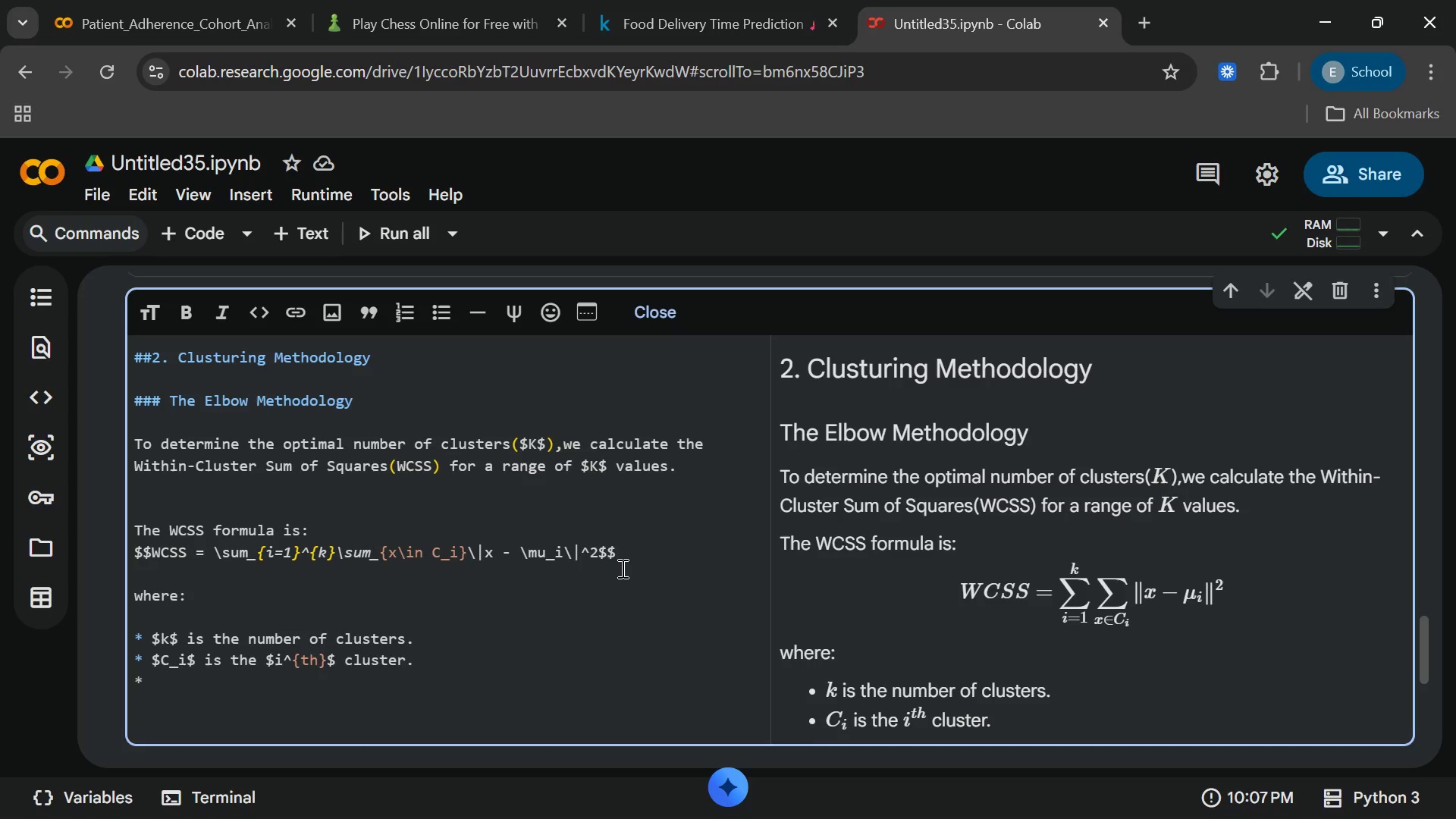 
key(Space)
 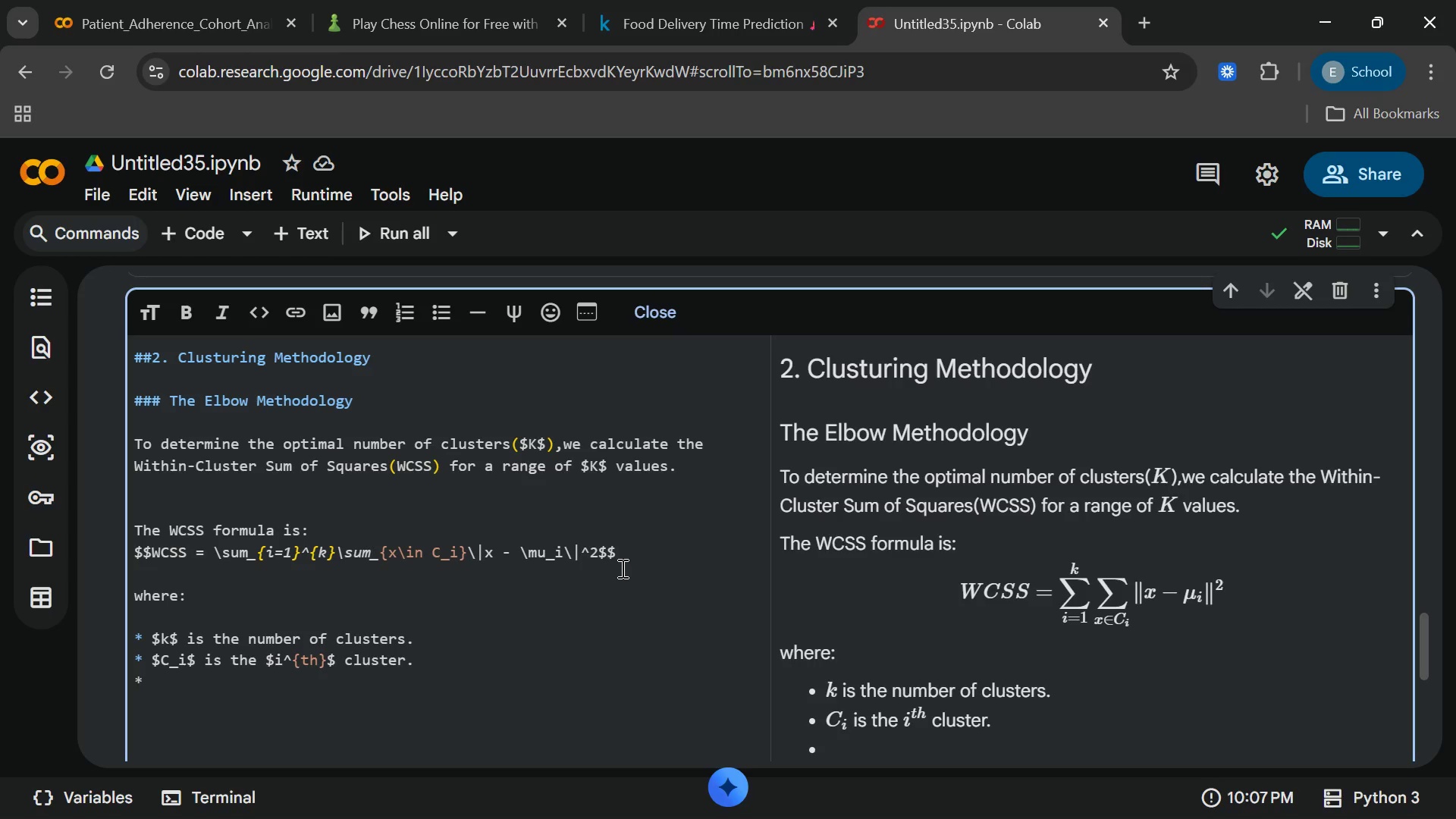 
hold_key(key=ShiftRight, duration=0.67)
 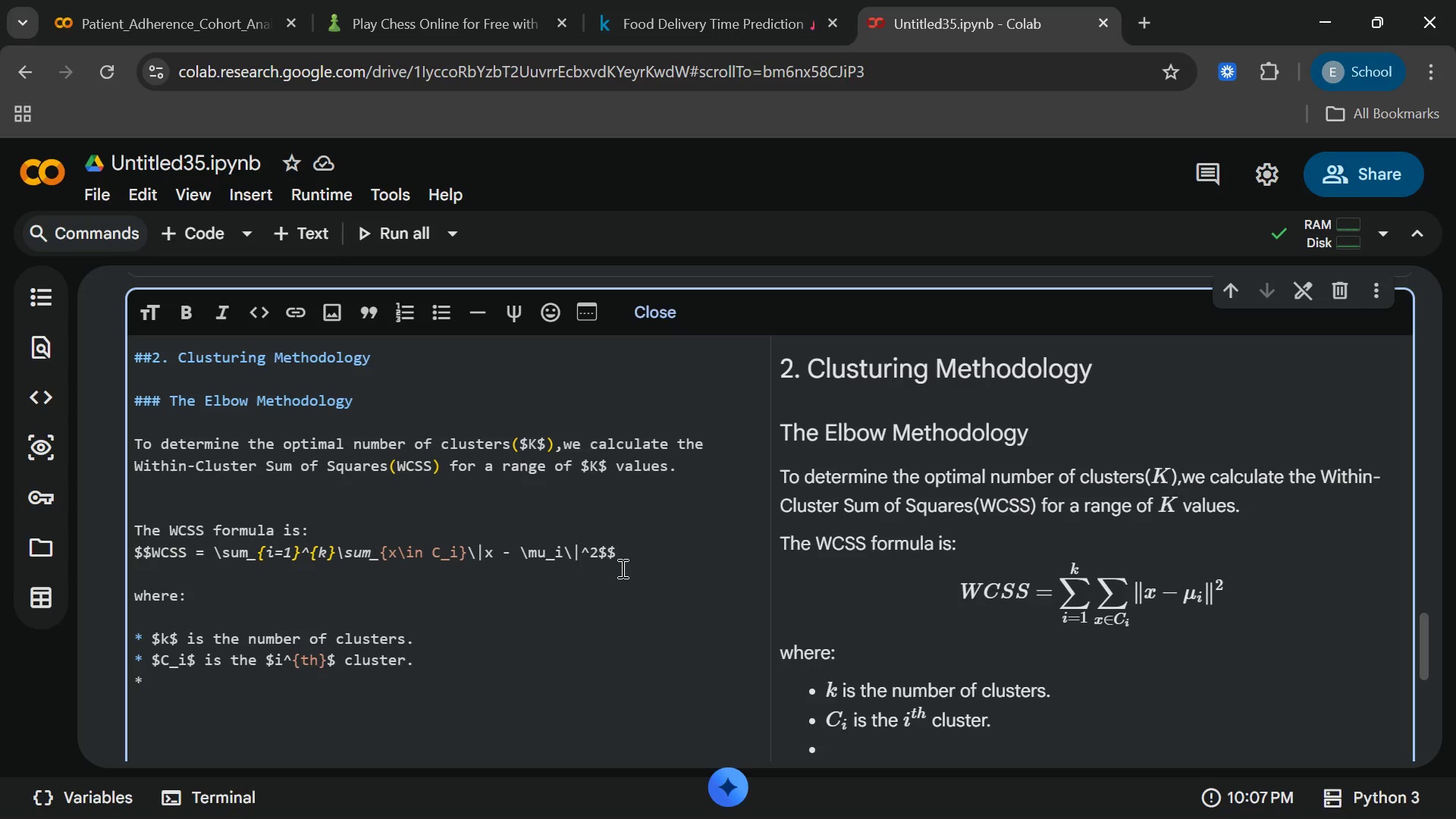 
key(Shift+4)
 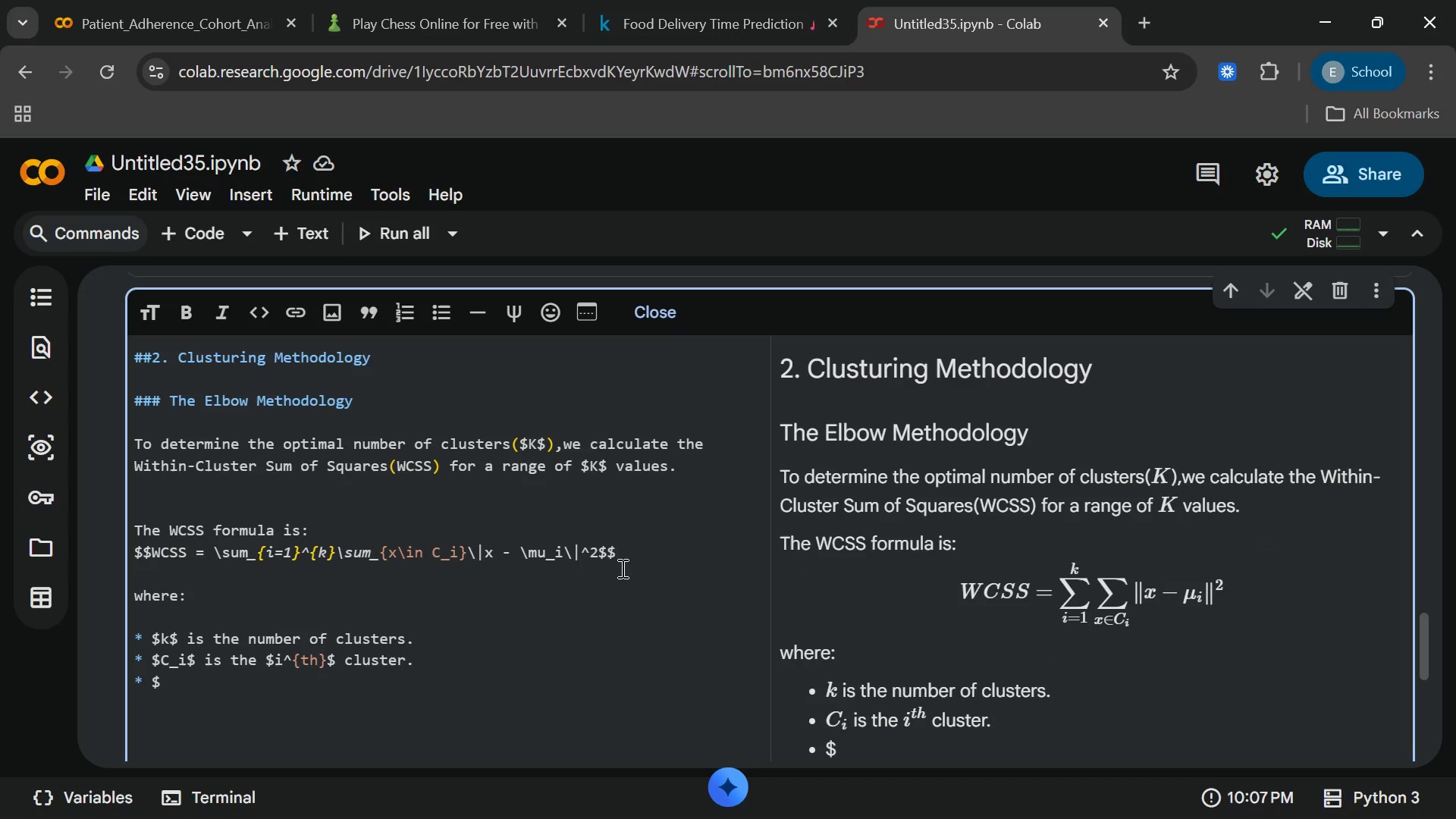 
key(Backslash)
 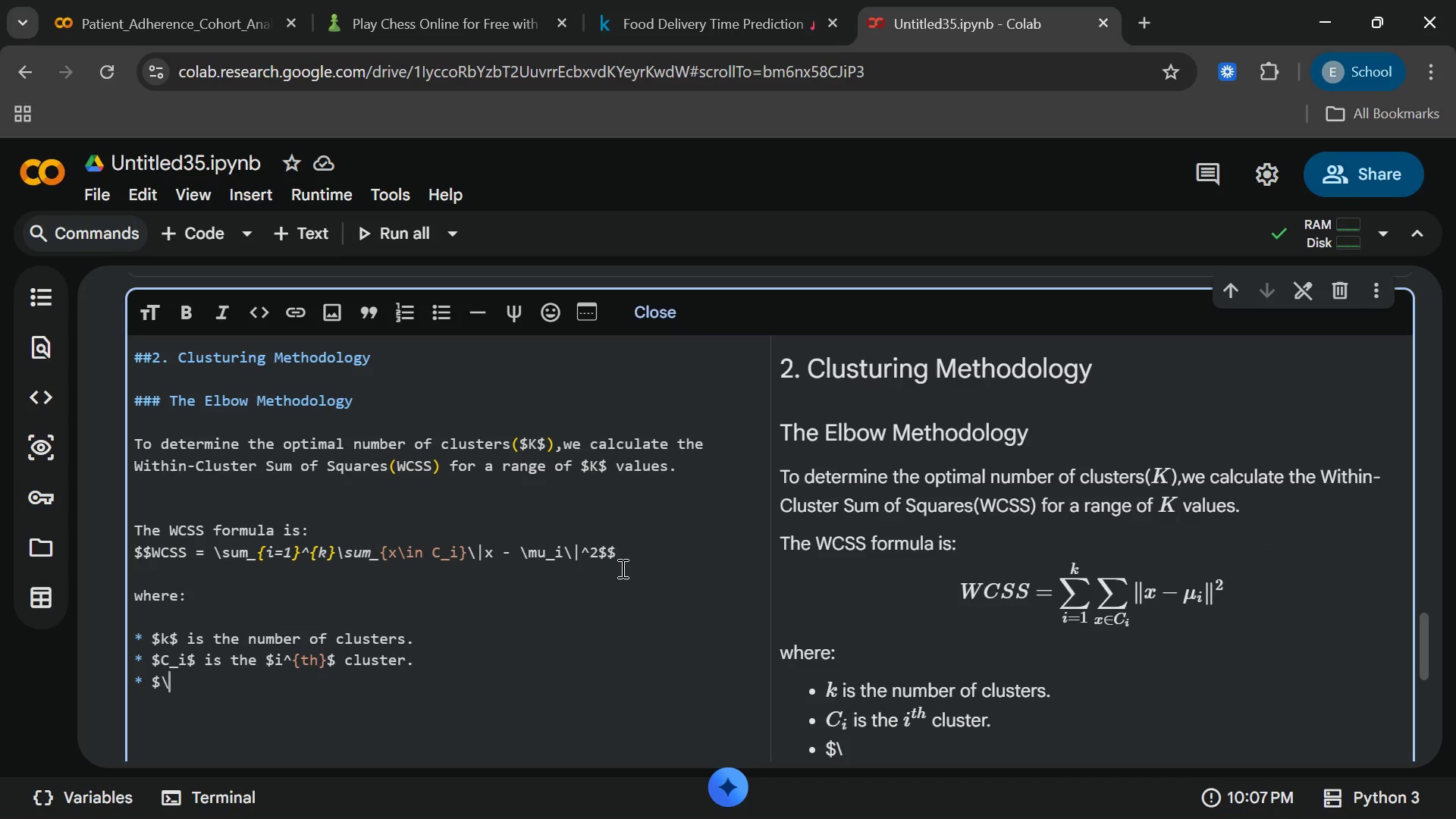 
wait(6.62)
 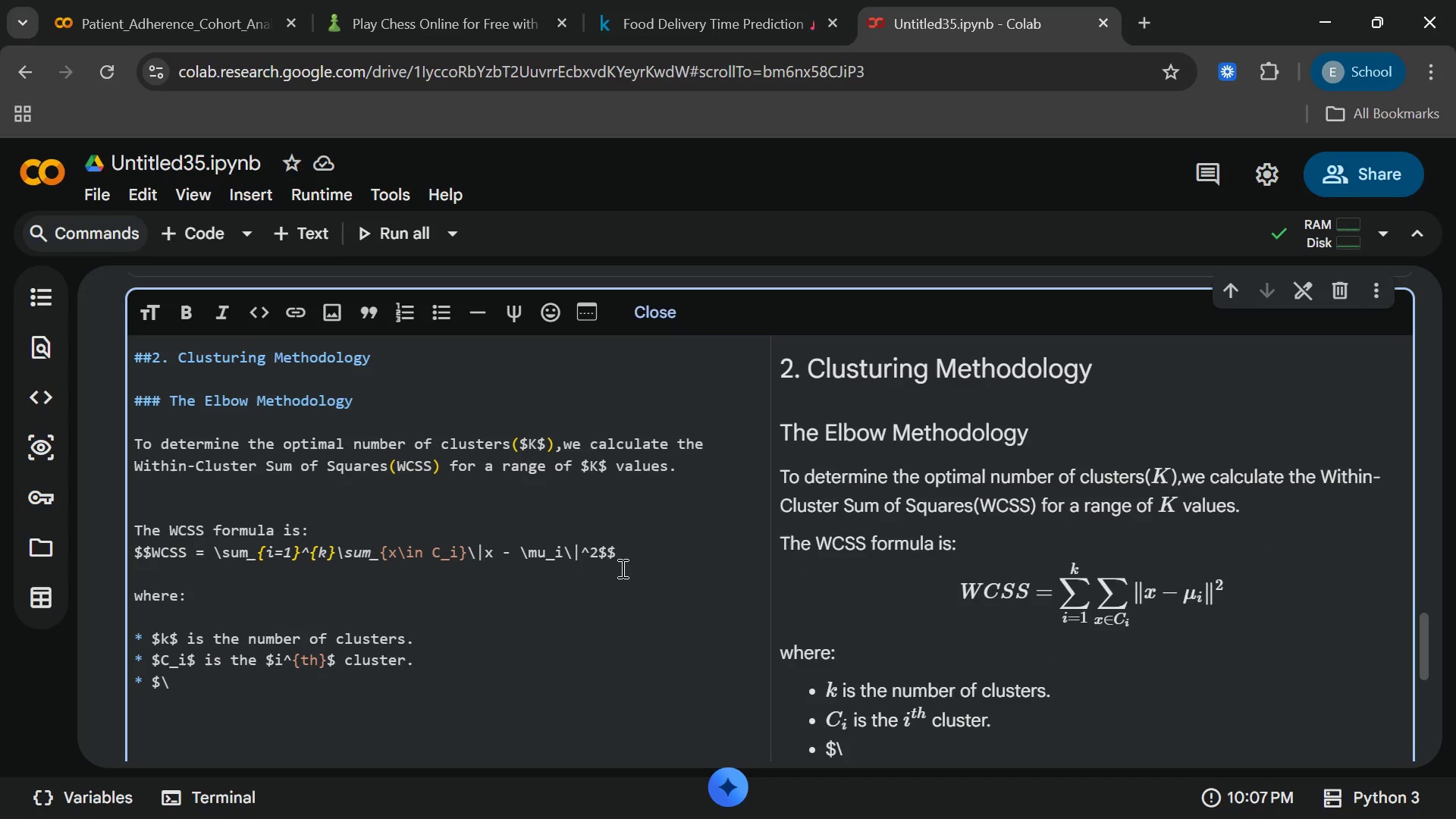 
key(M)
 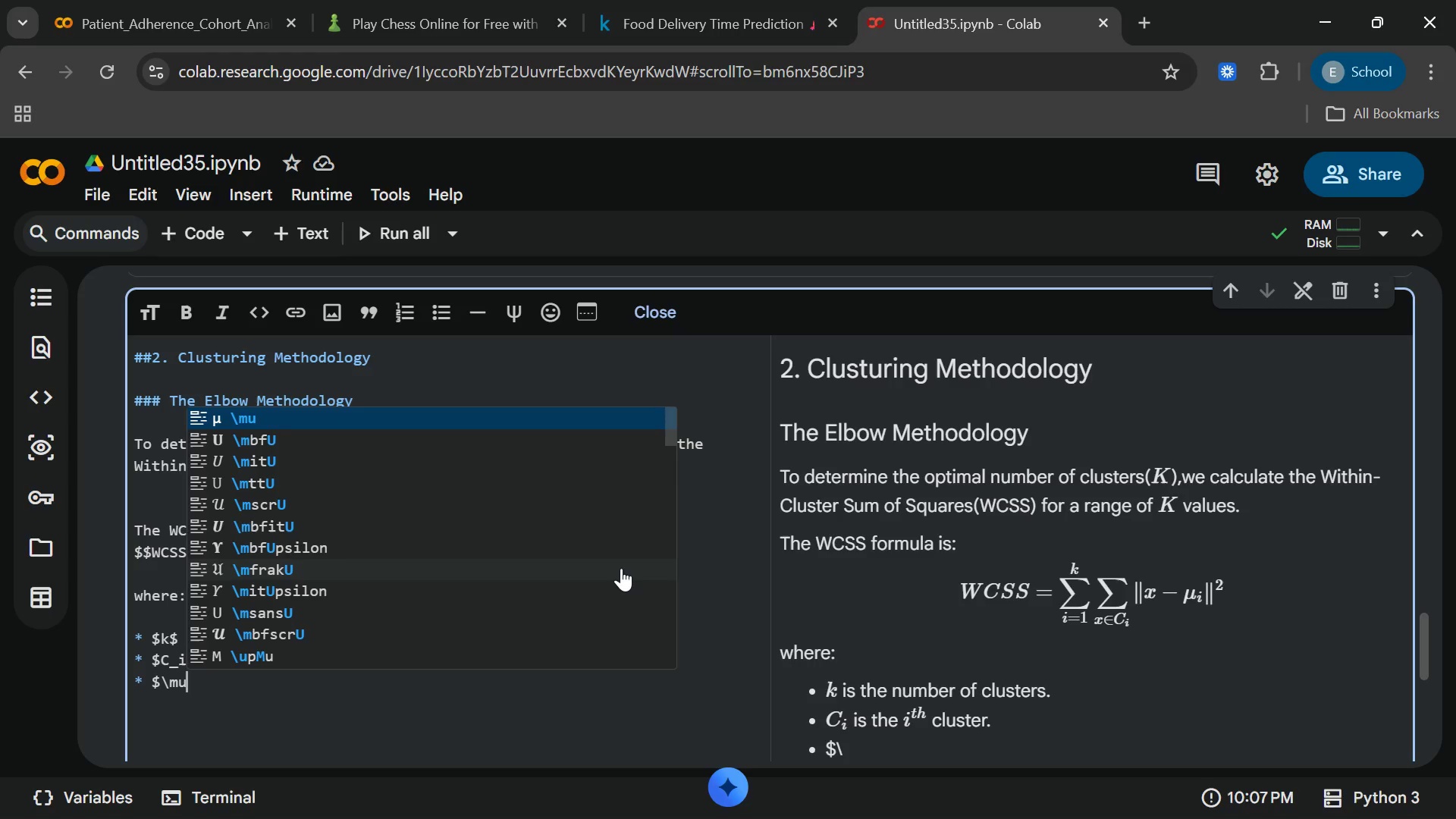 
key(Shift+Minus)
 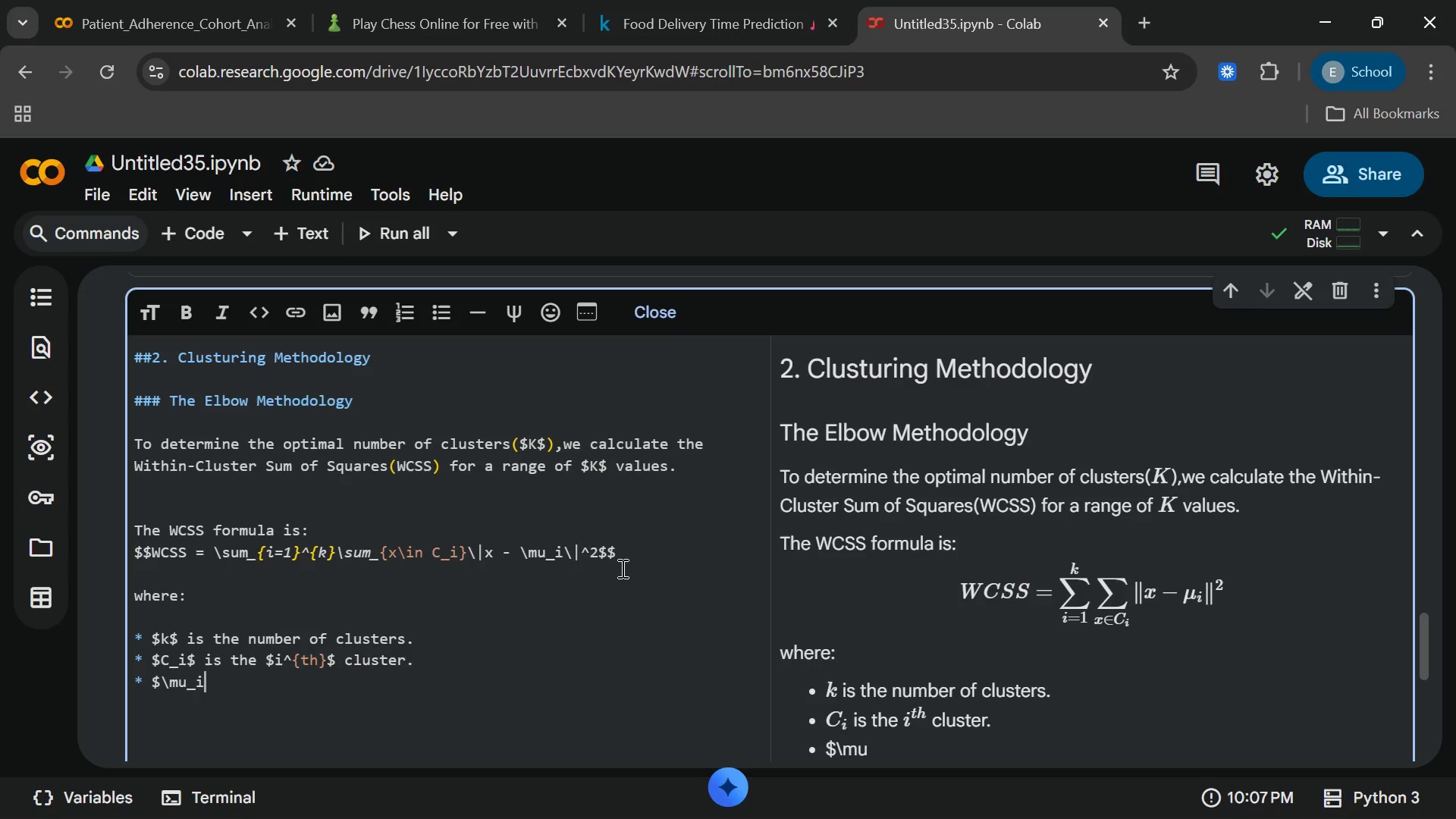 
key(I)
 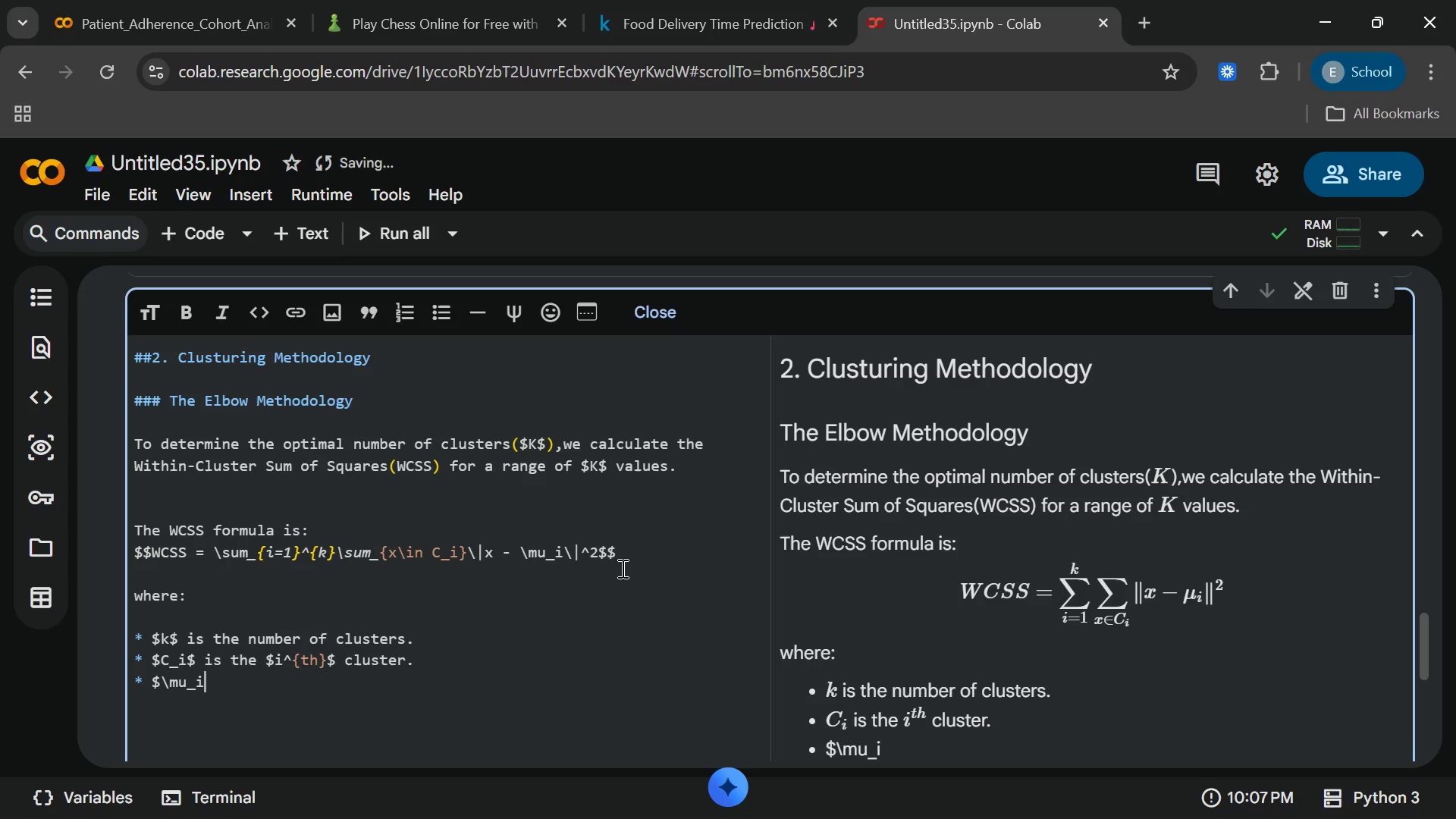 
hold_key(key=ShiftRight, duration=0.45)
 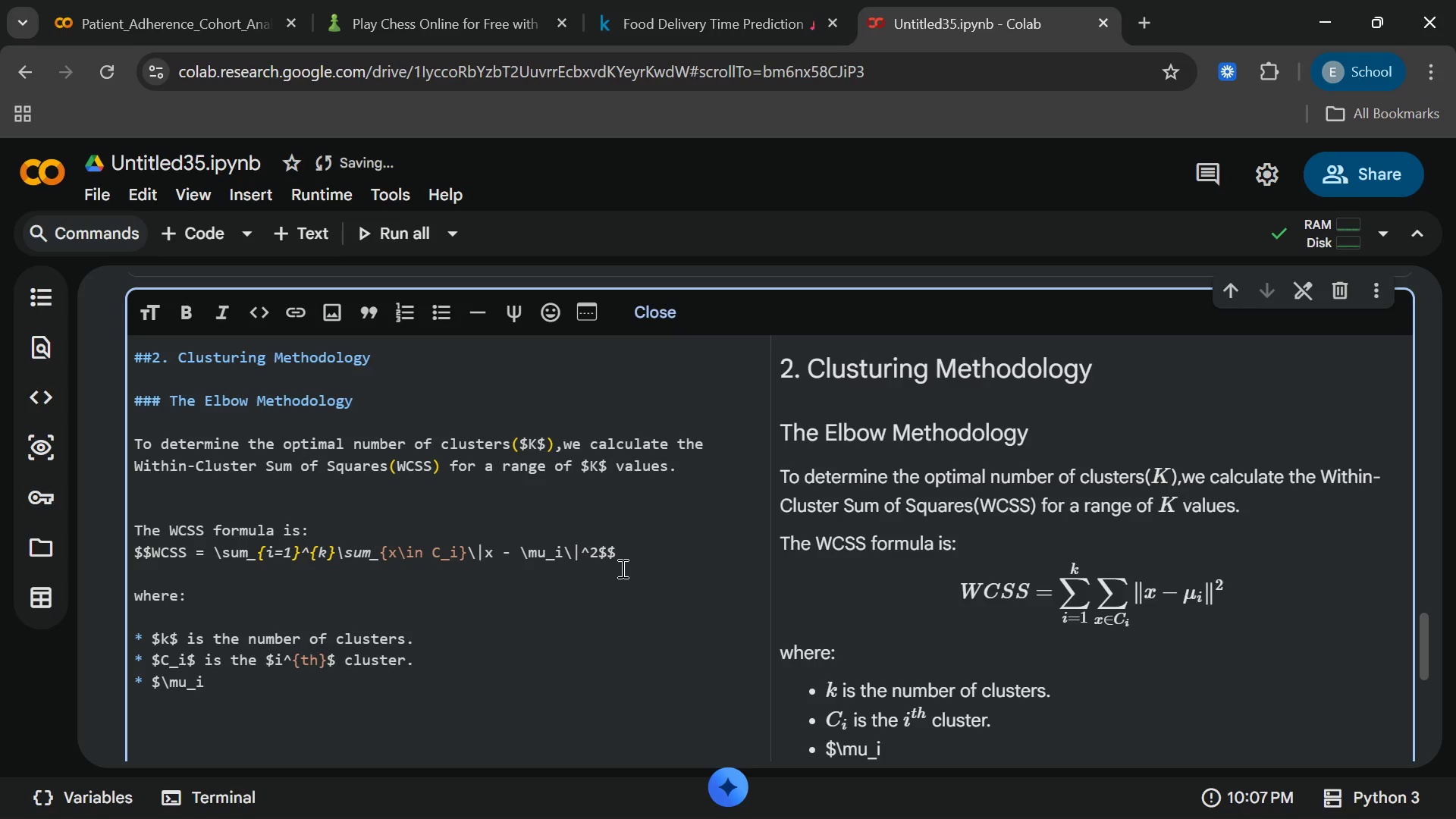 
type($ is the centroid)
 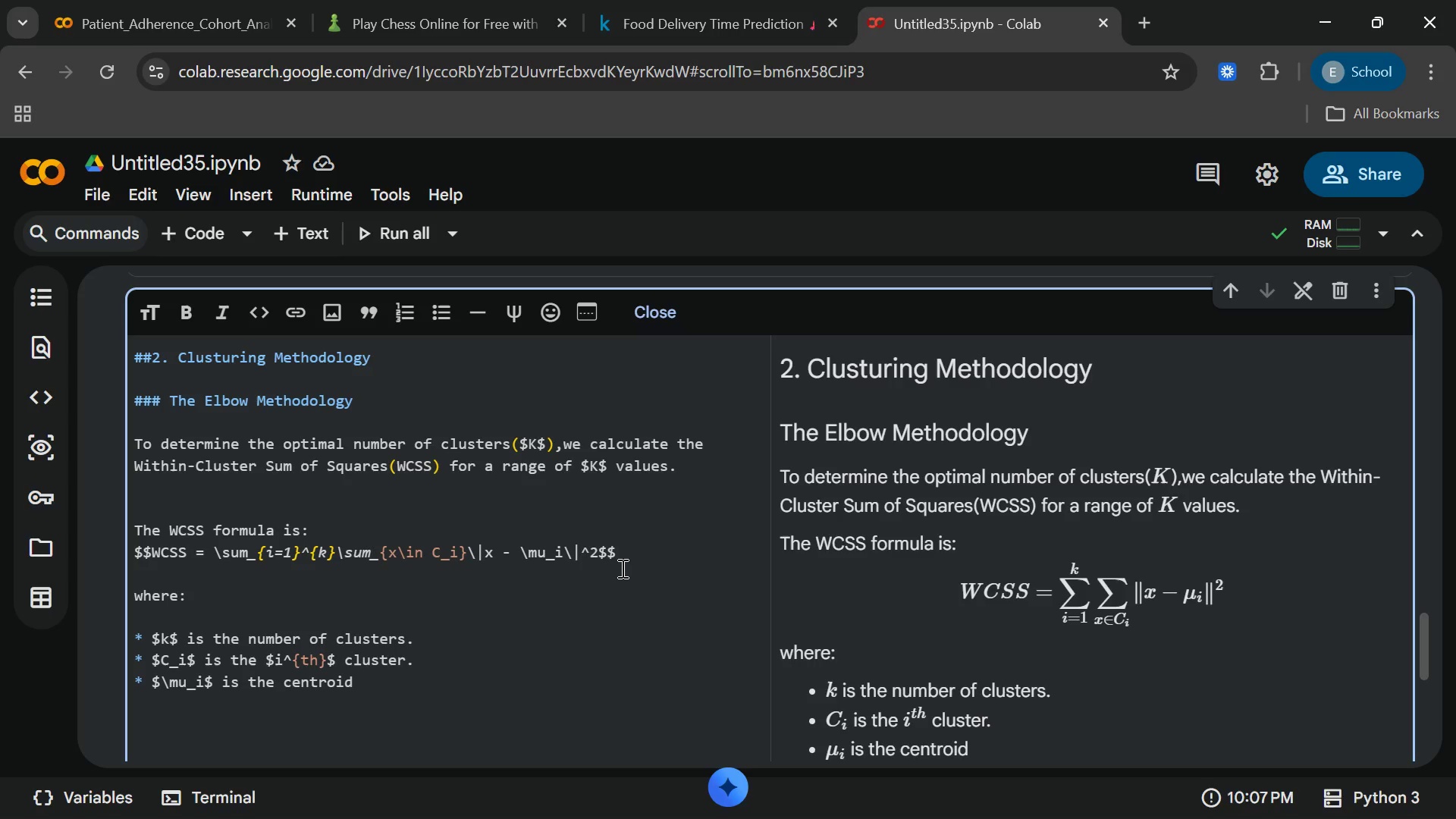 
wait(15.67)
 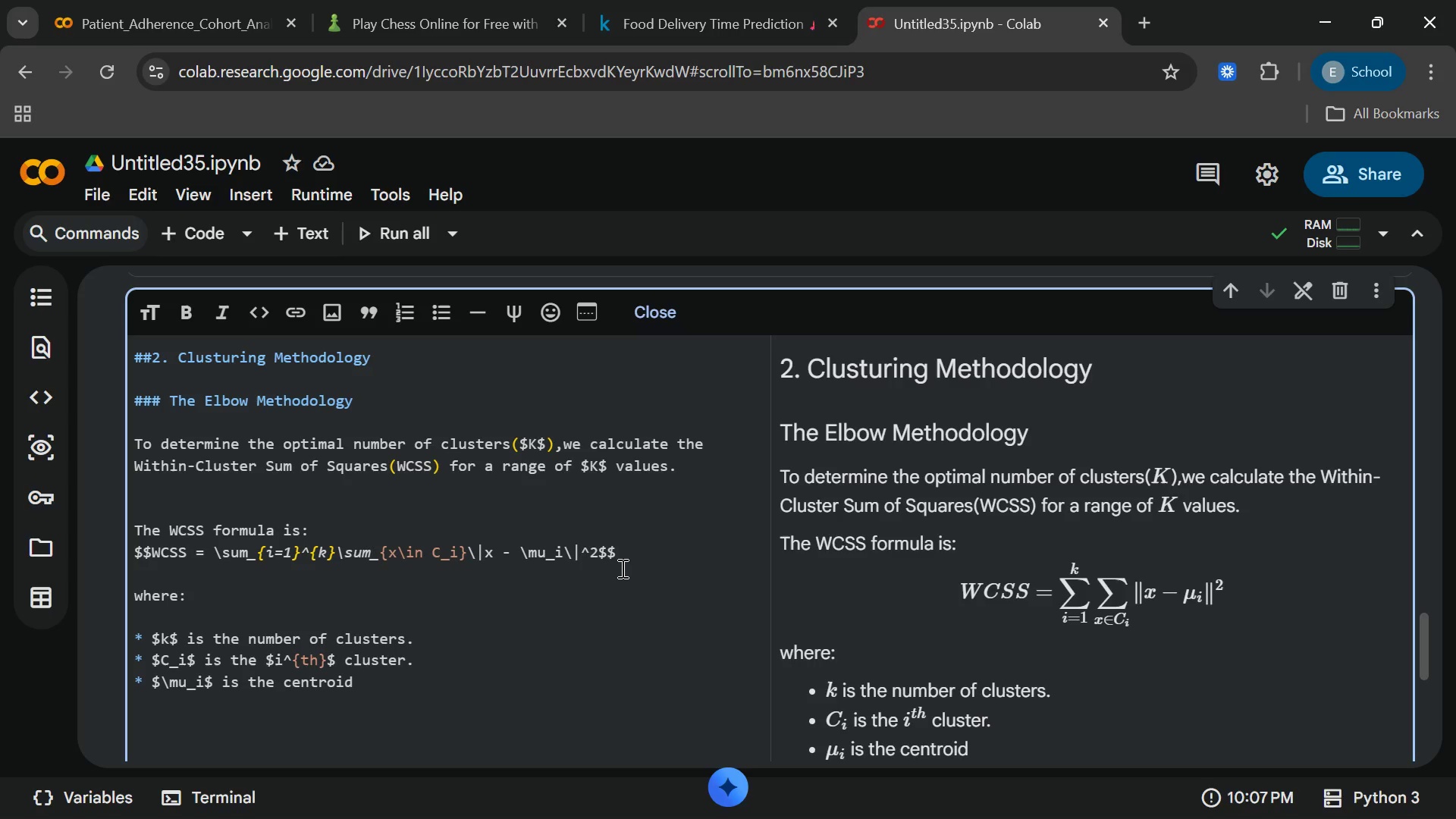 
type( of cluster)
 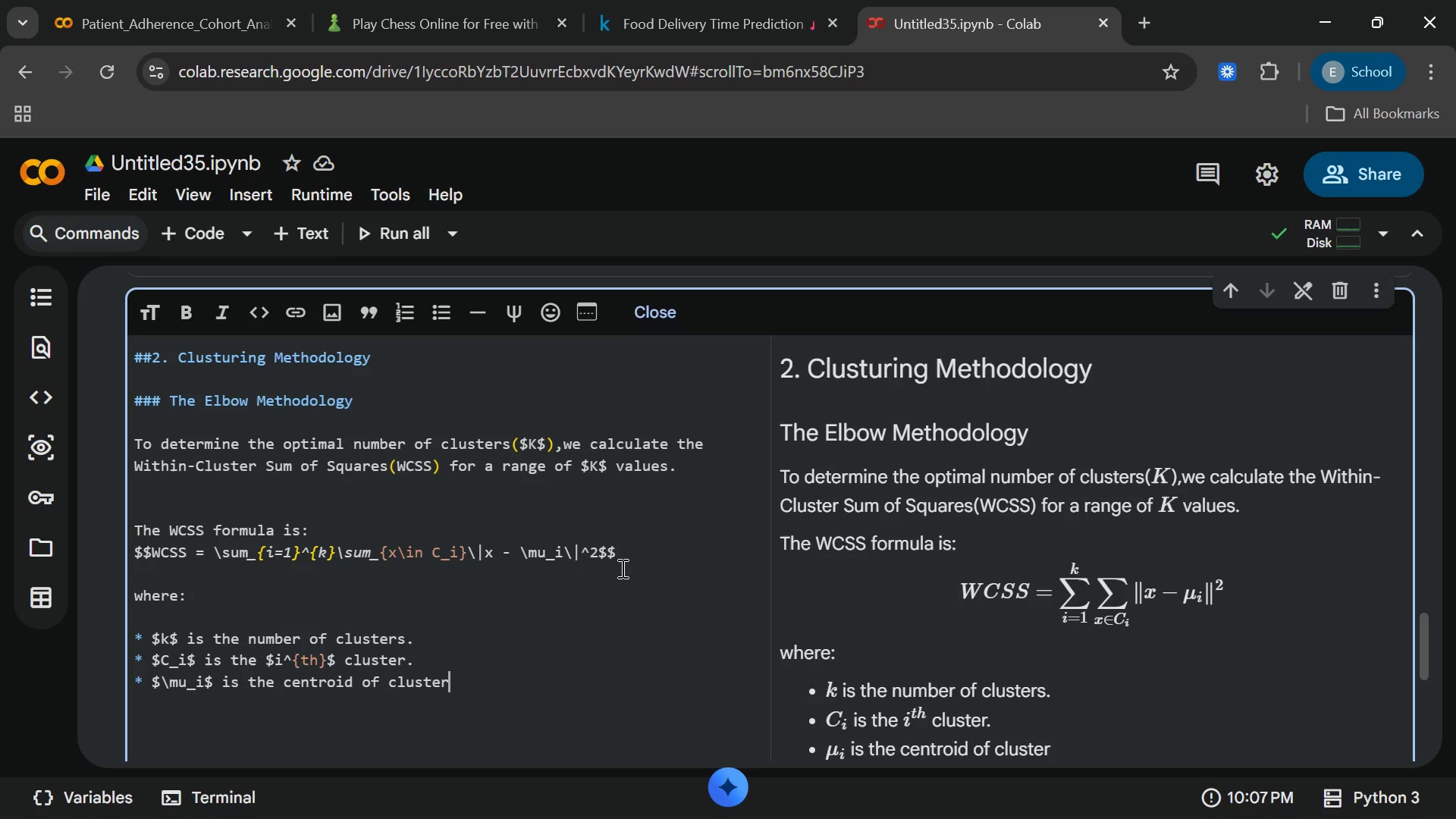 
wait(8.09)
 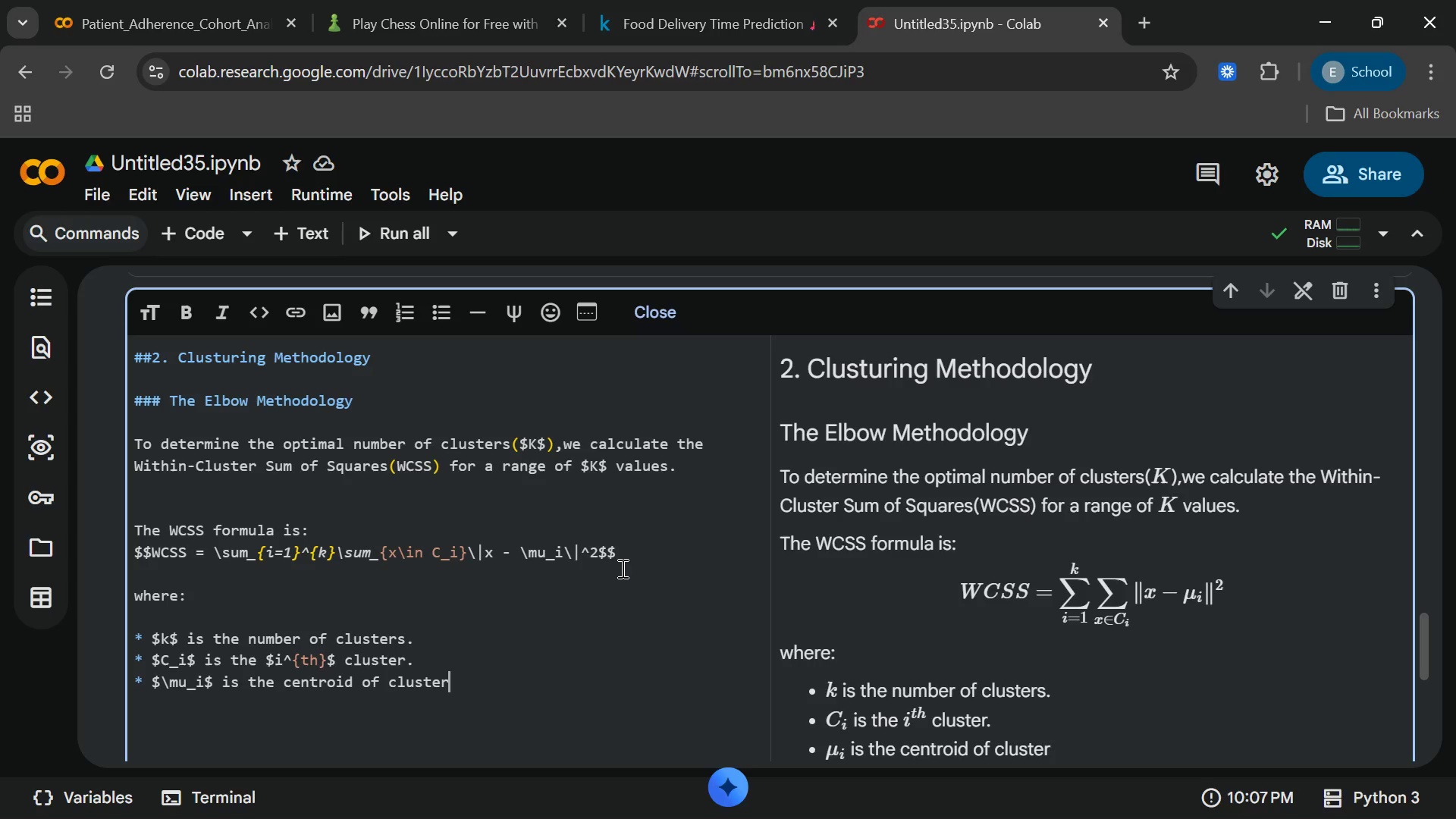 
key(Space)
 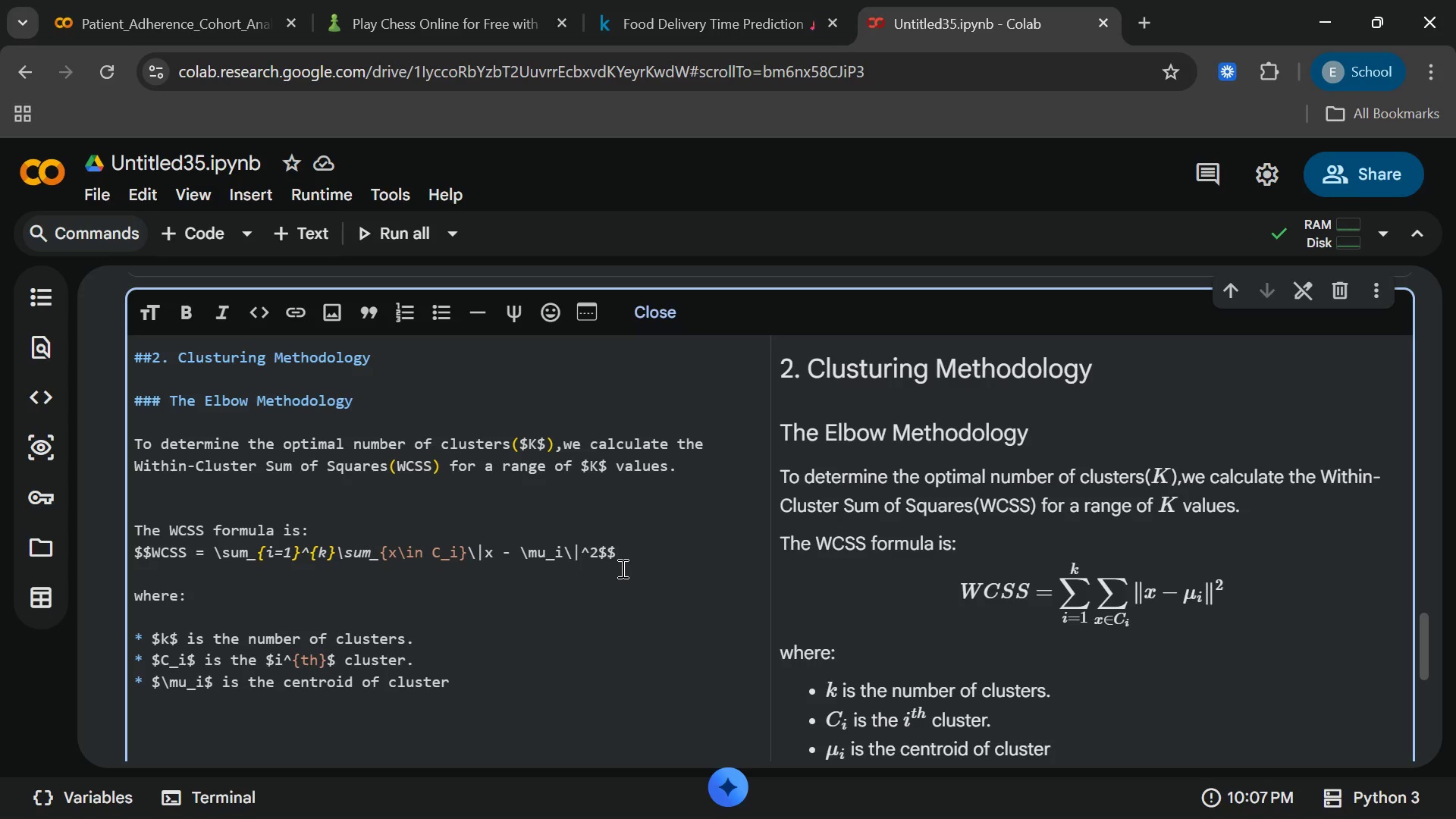 
wait(7.89)
 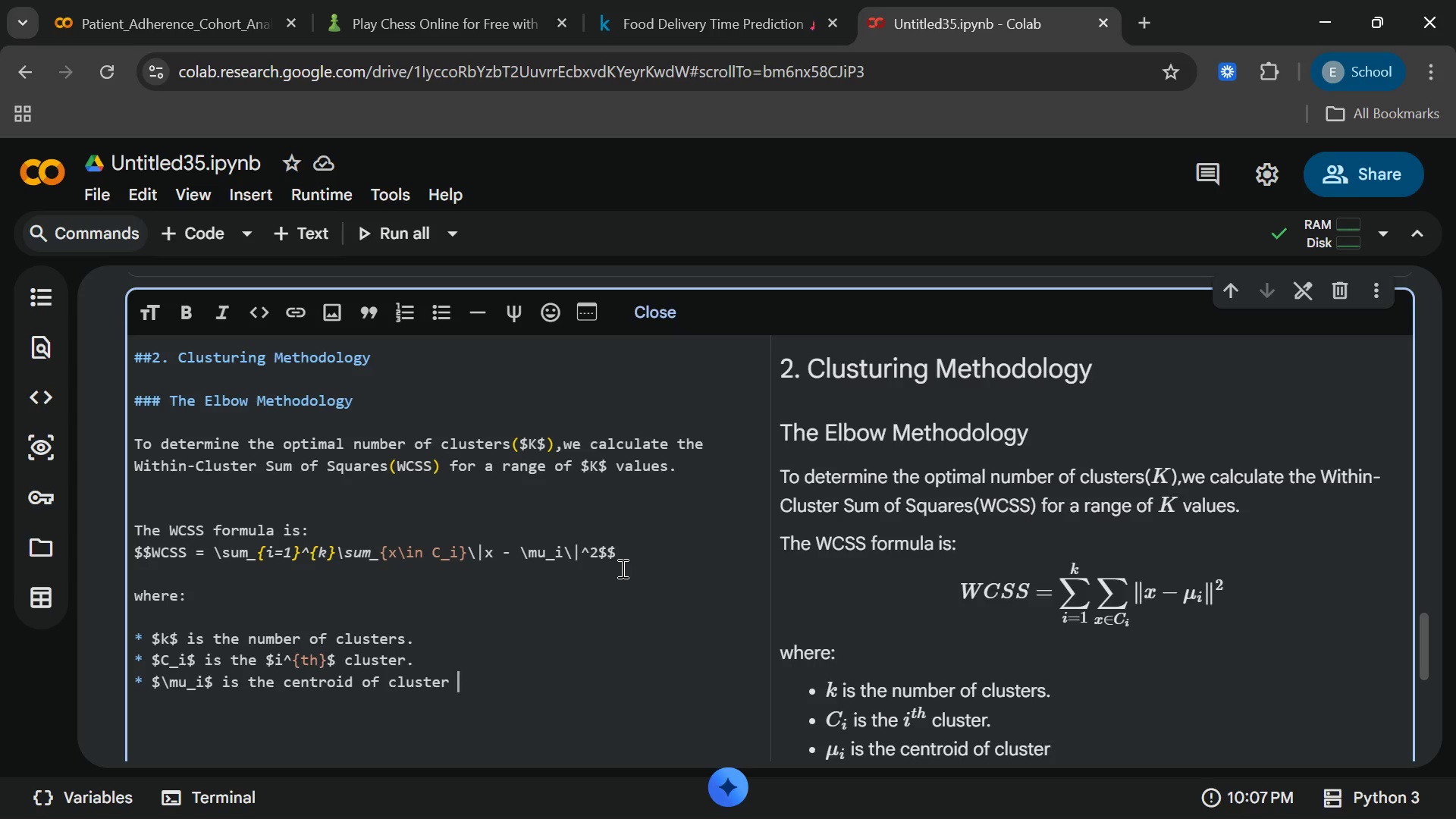 
type($c)
key(Backspace)
type(C_i)
 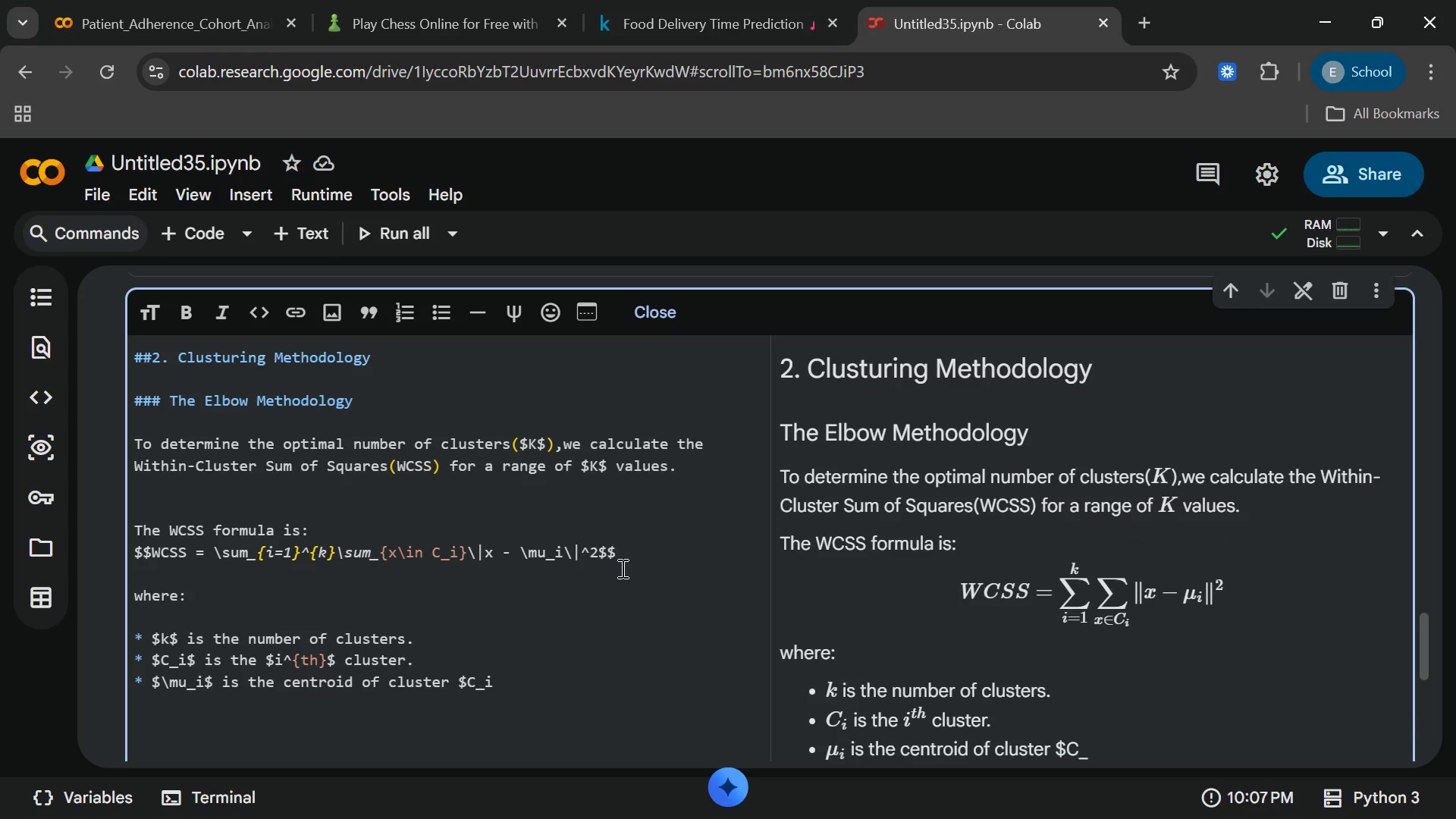 
hold_key(key=ShiftRight, duration=1.02)
 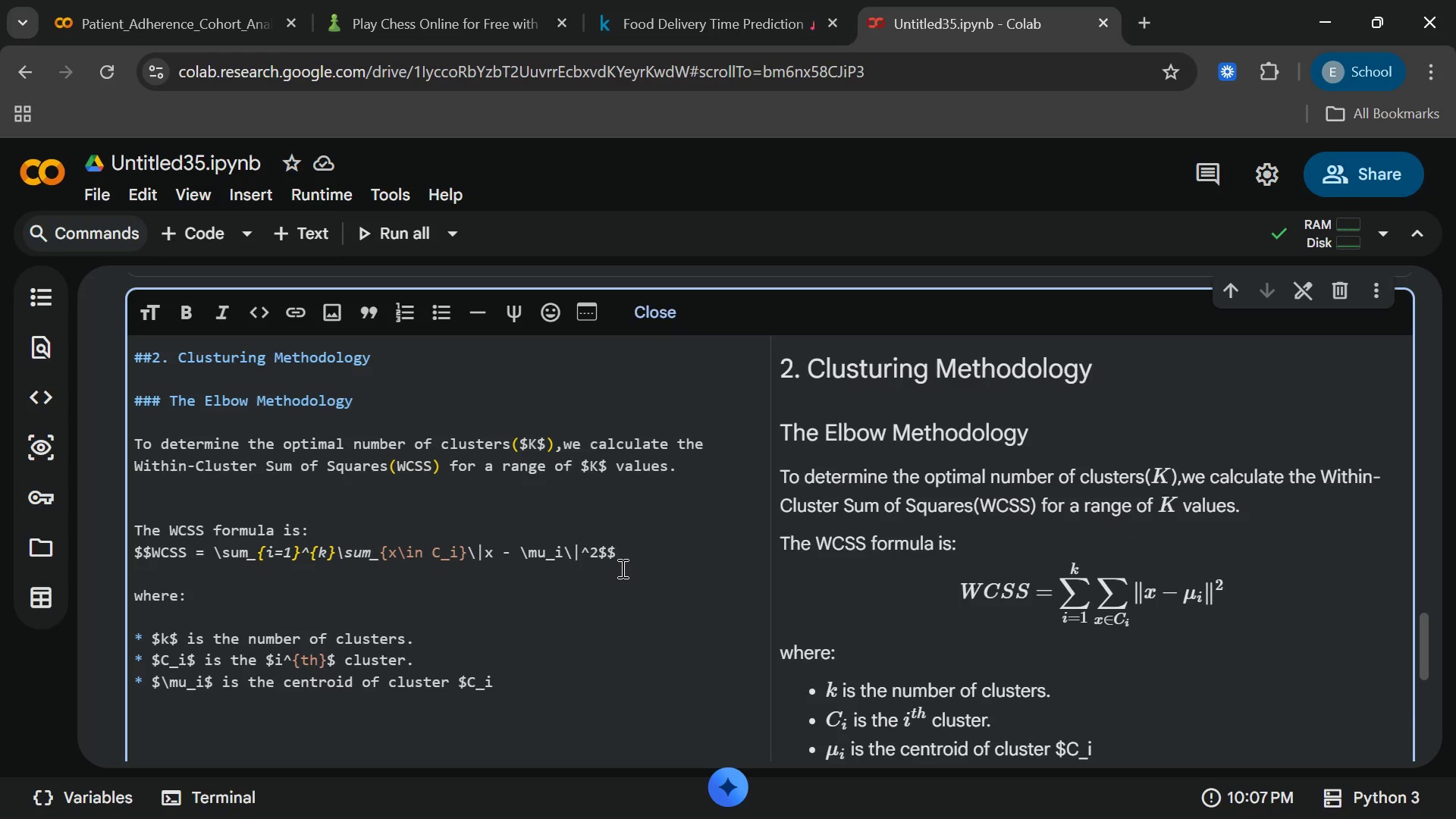 
key(Shift+4)
 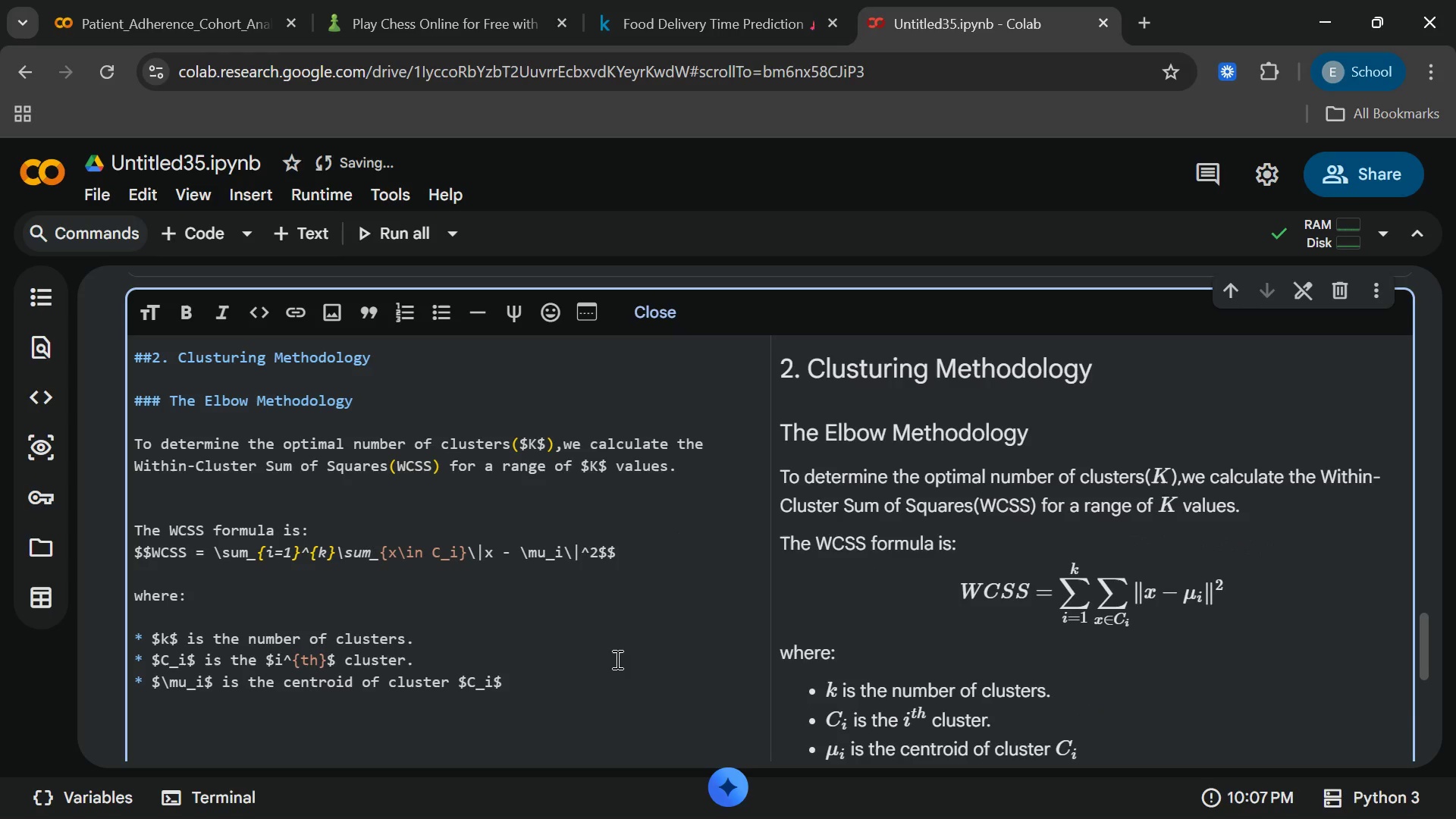 
key(Enter)
 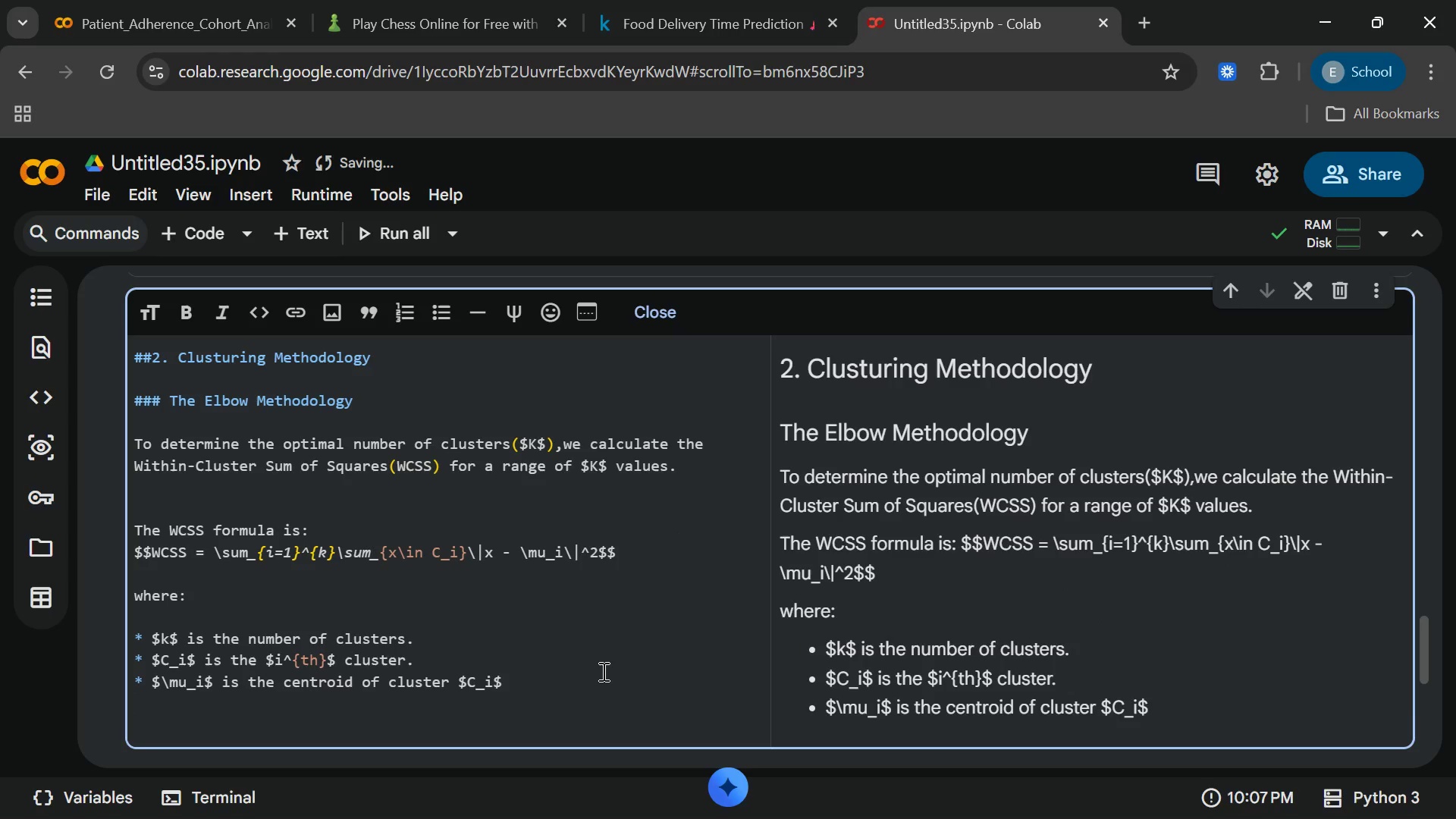 
type(* $x$ is adata)
key(Backspace)
key(Backspace)
key(Backspace)
key(Backspace)
type( ata)
 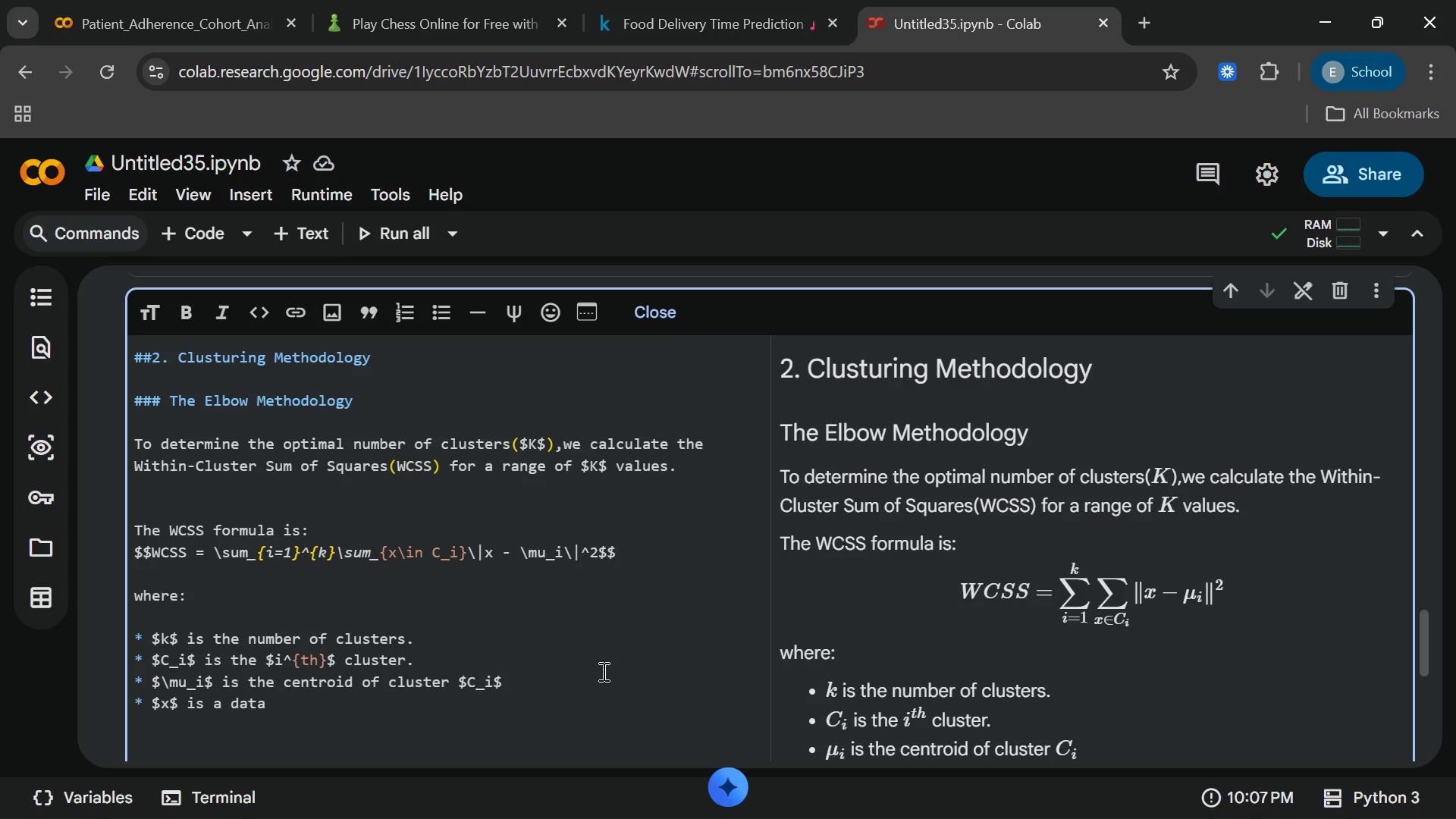 
type( point)
 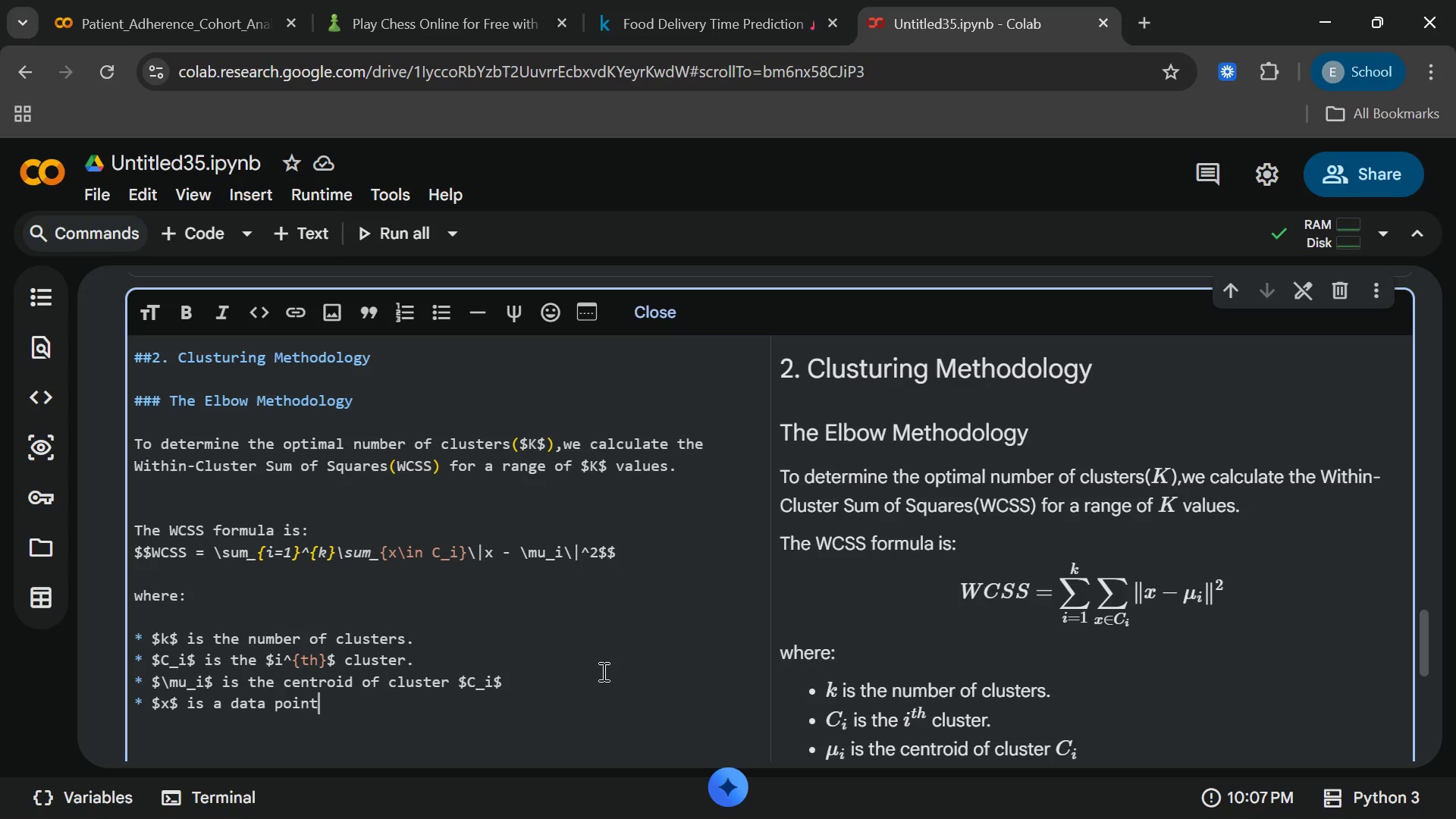 
type( invlust)
key(Backspace)
key(Backspace)
key(Backspace)
key(Backspace)
key(Backspace)
type( clust)
 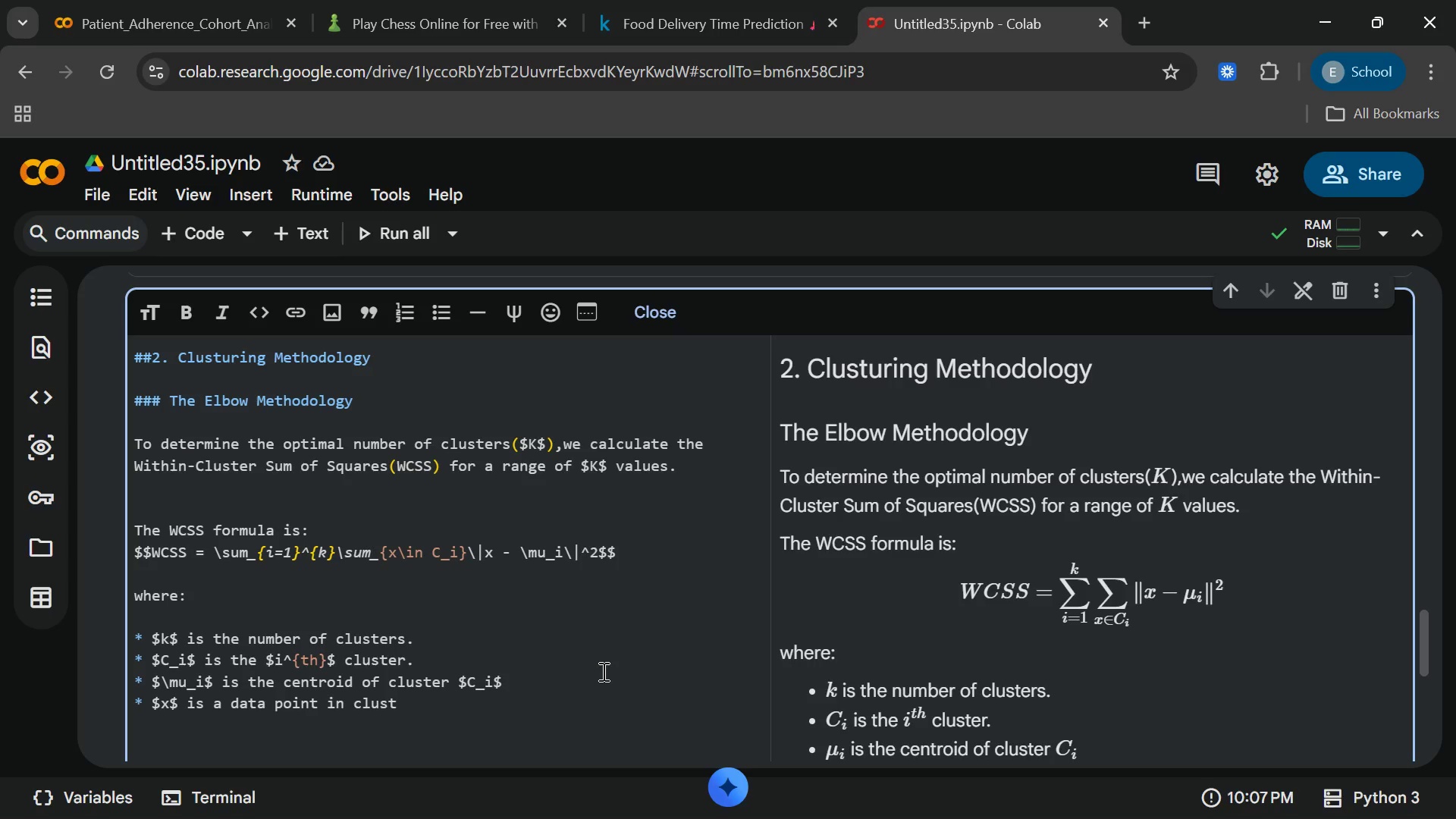 
type(er)
 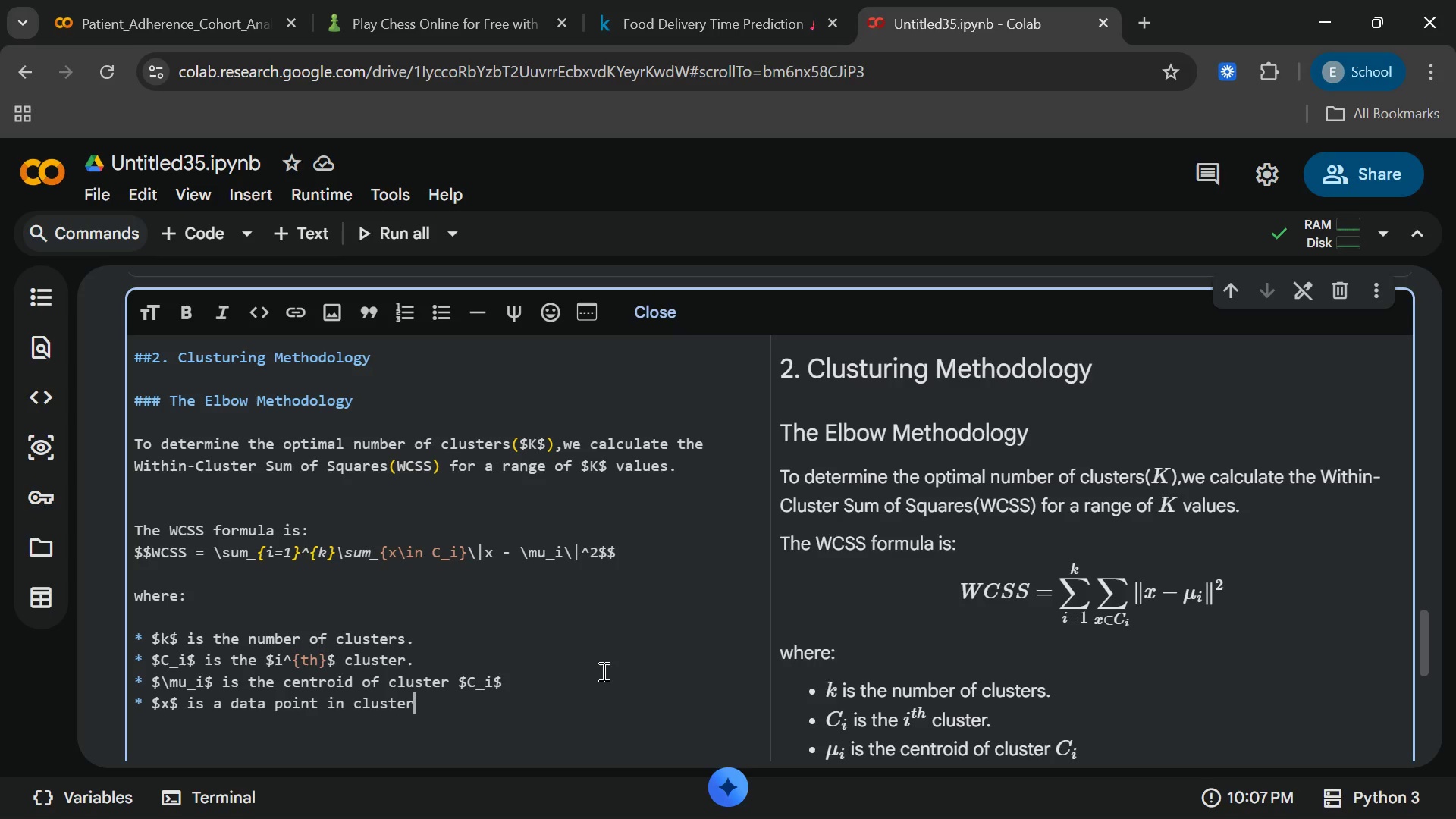 
key(Space)
 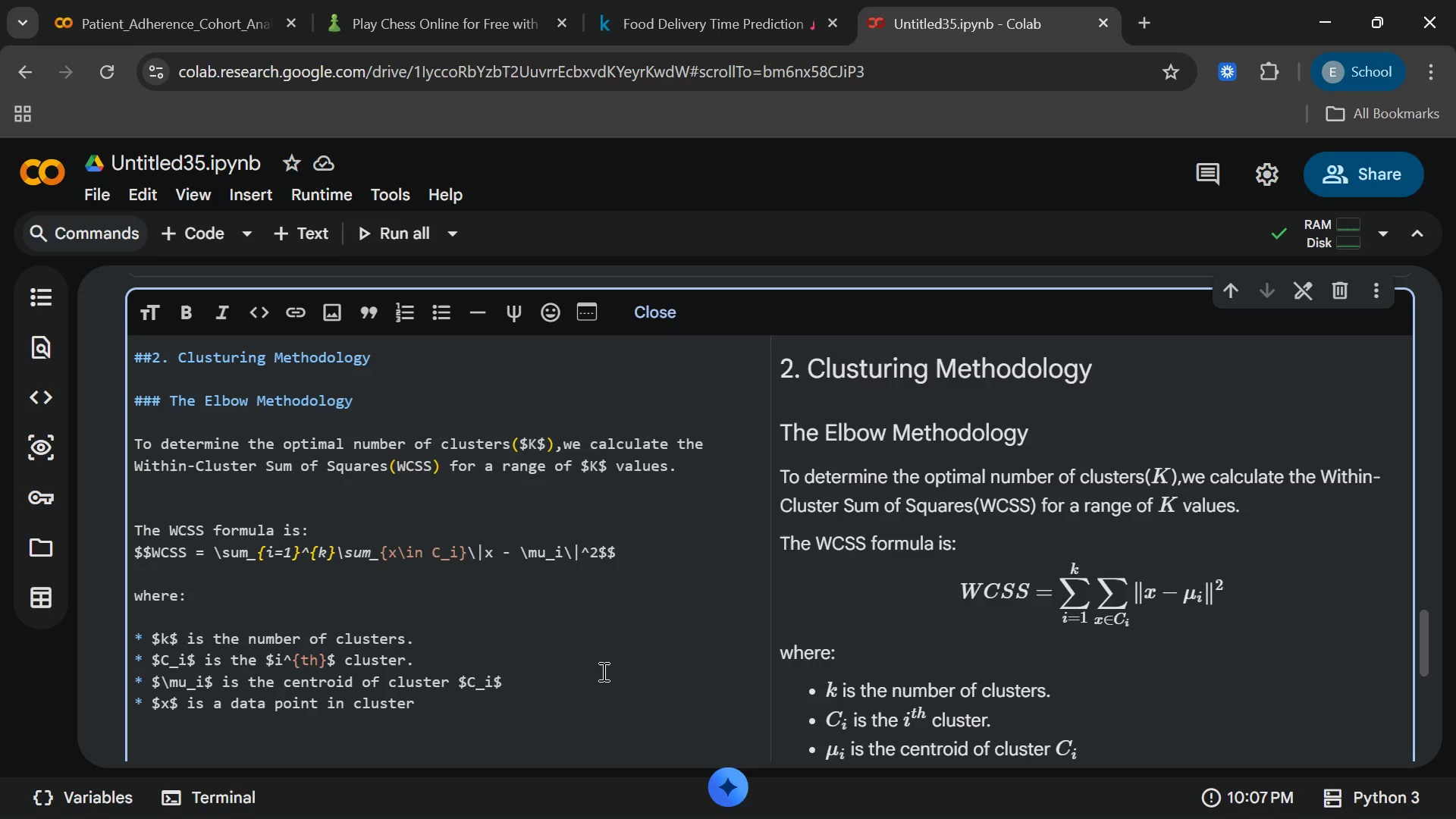 
key(Shift+4)
 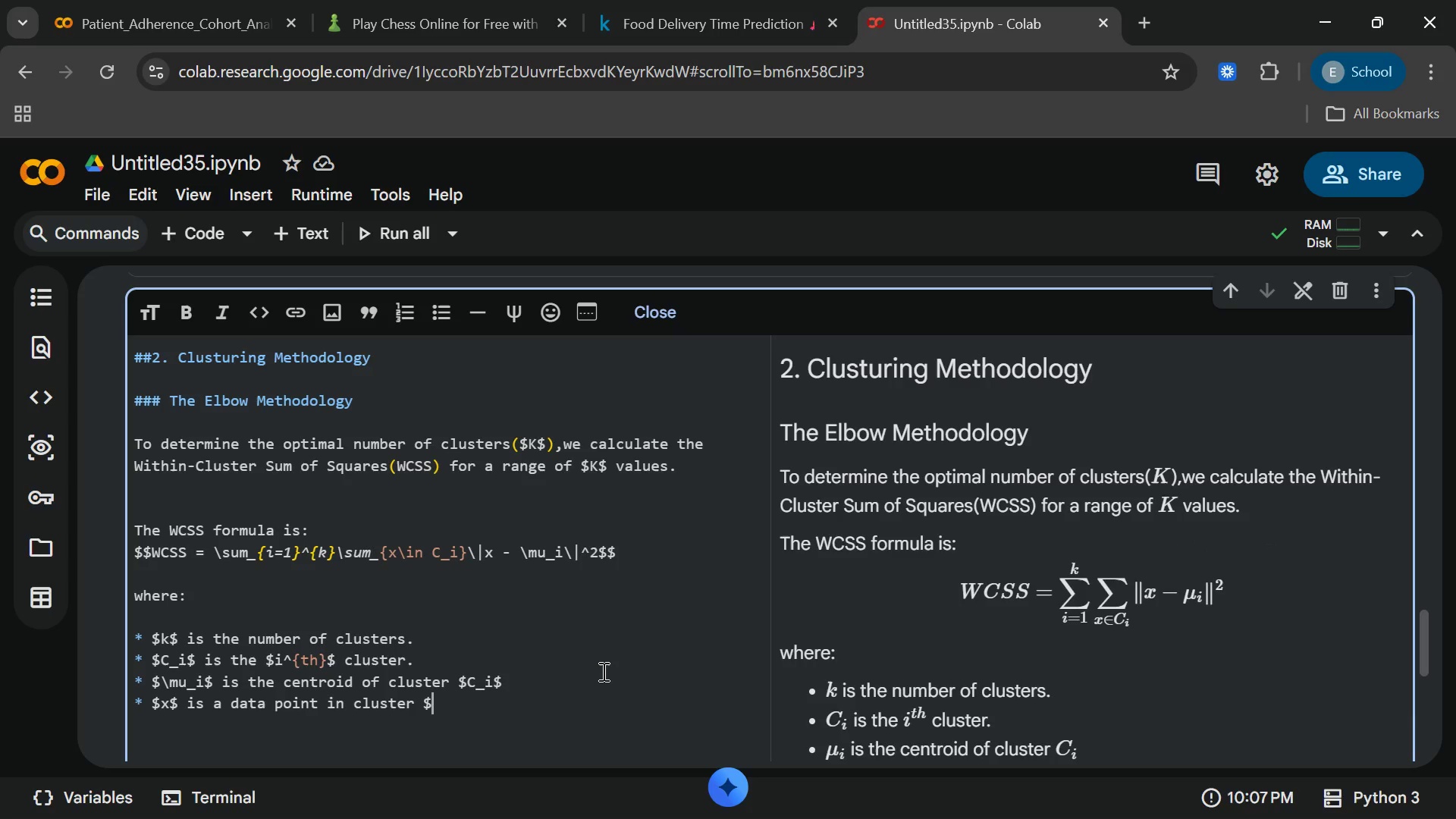 
key(Shift+C)
 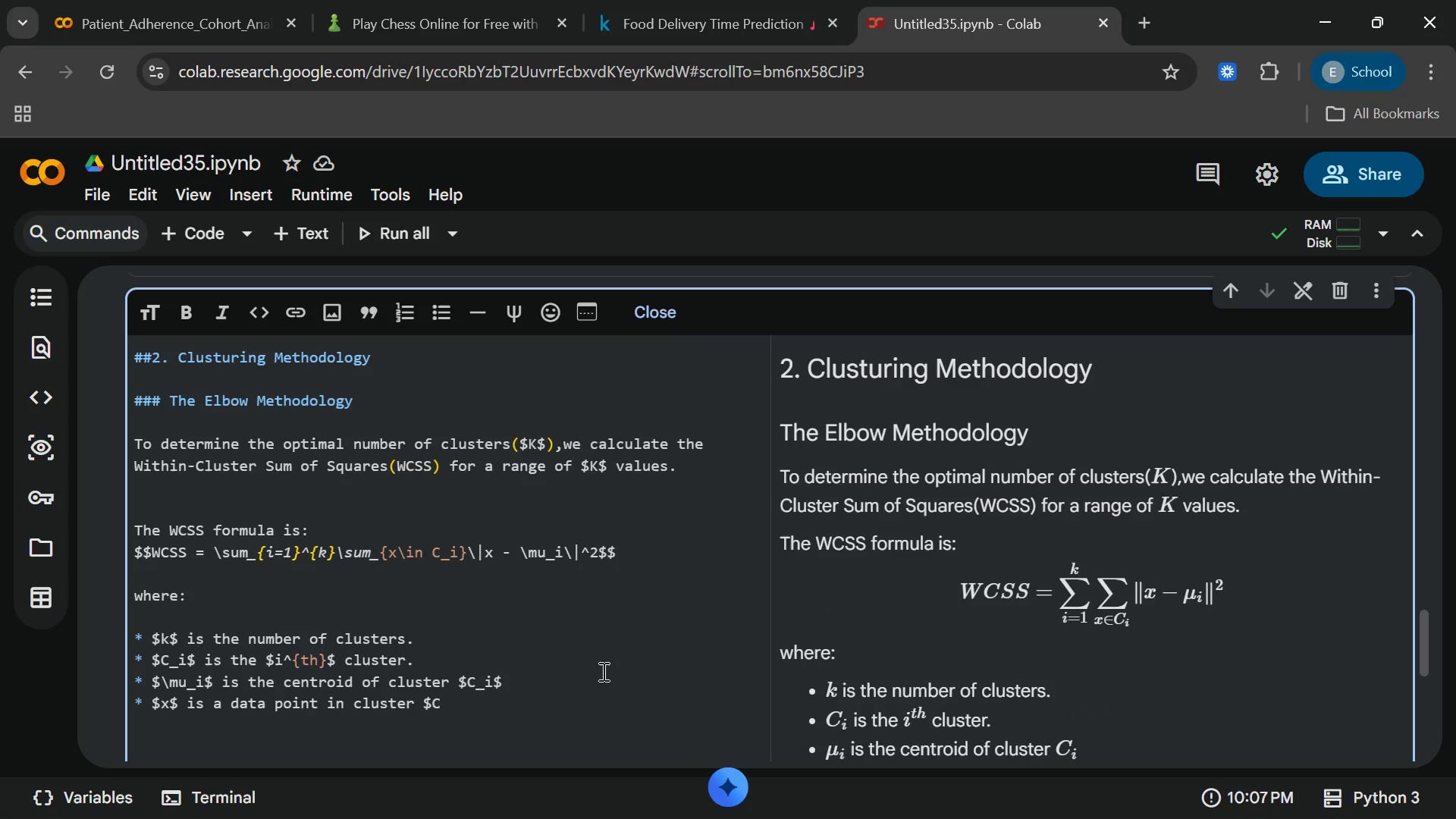 
key(Shift+Minus)
 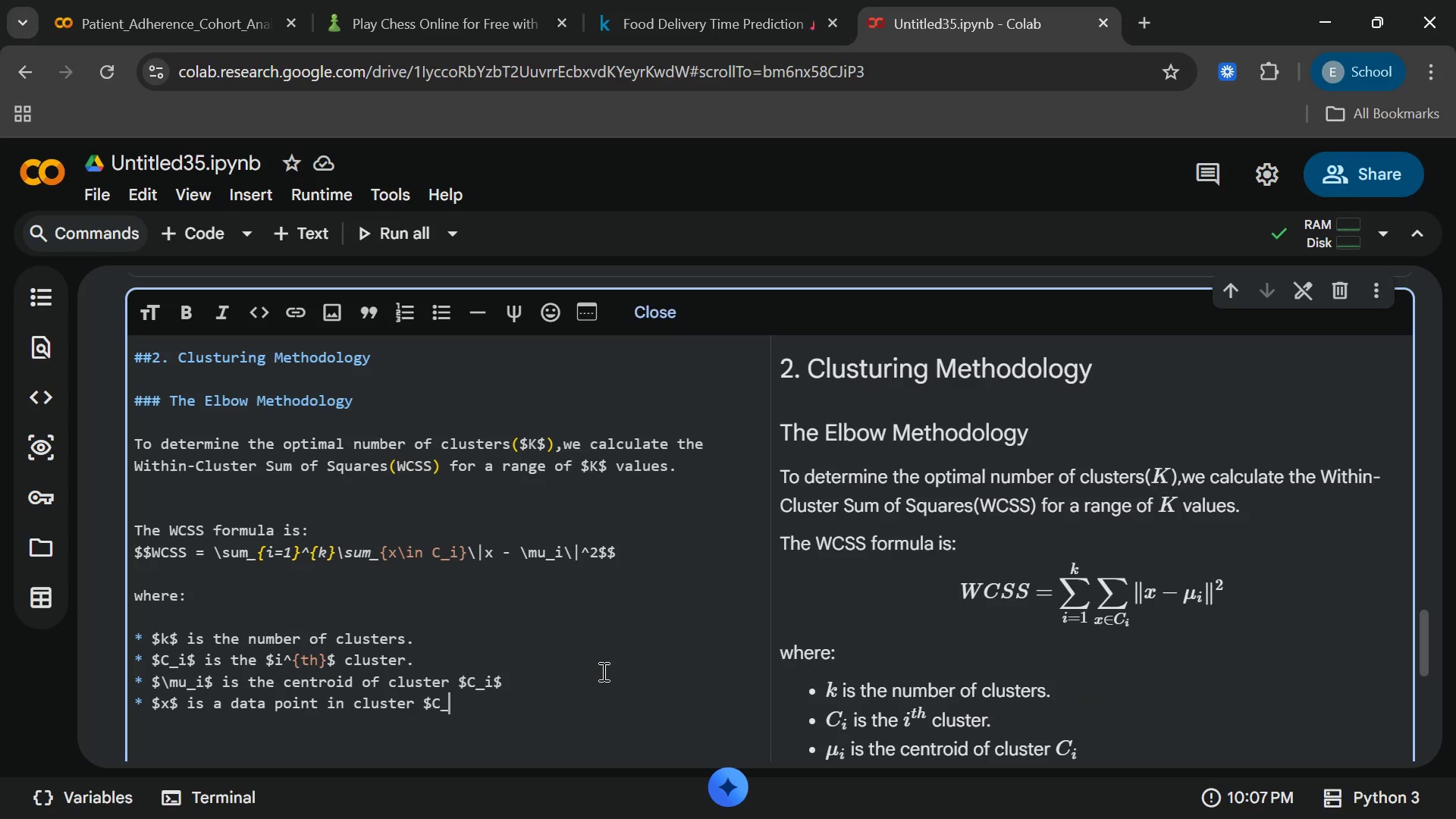 
hold_key(key=ShiftRight, duration=0.7)
 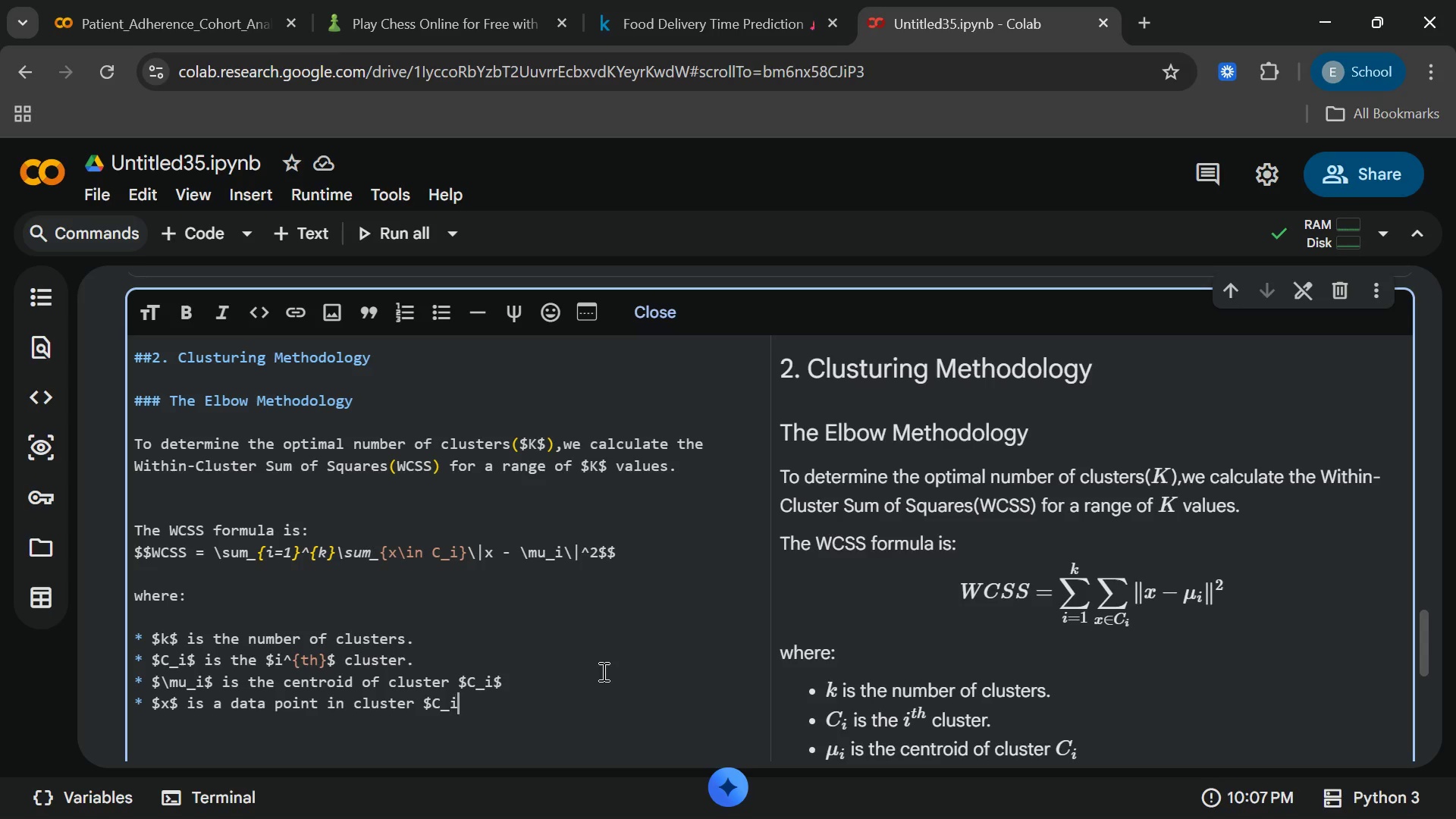 
key(I)
 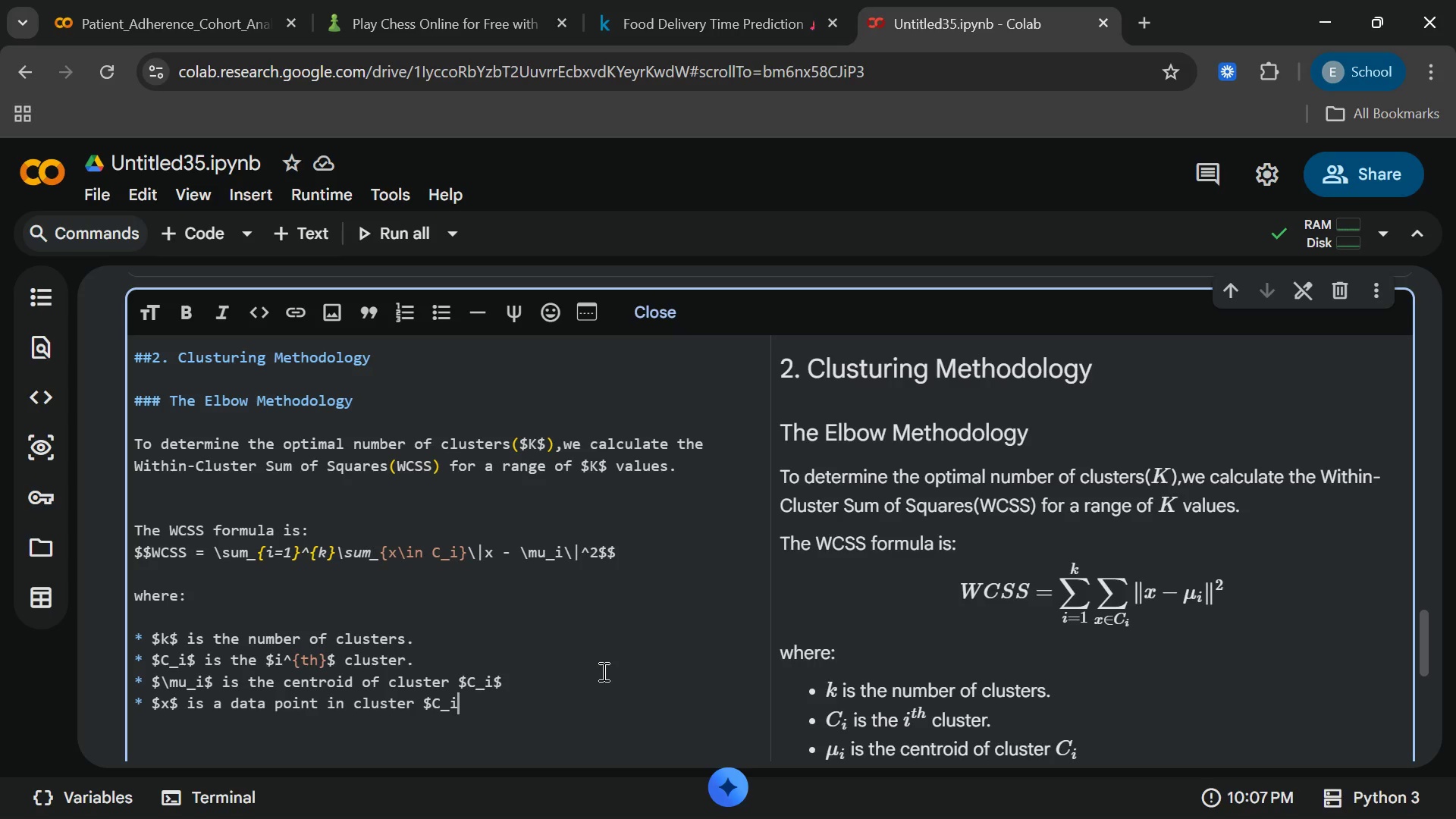 
key(Shift+4)
 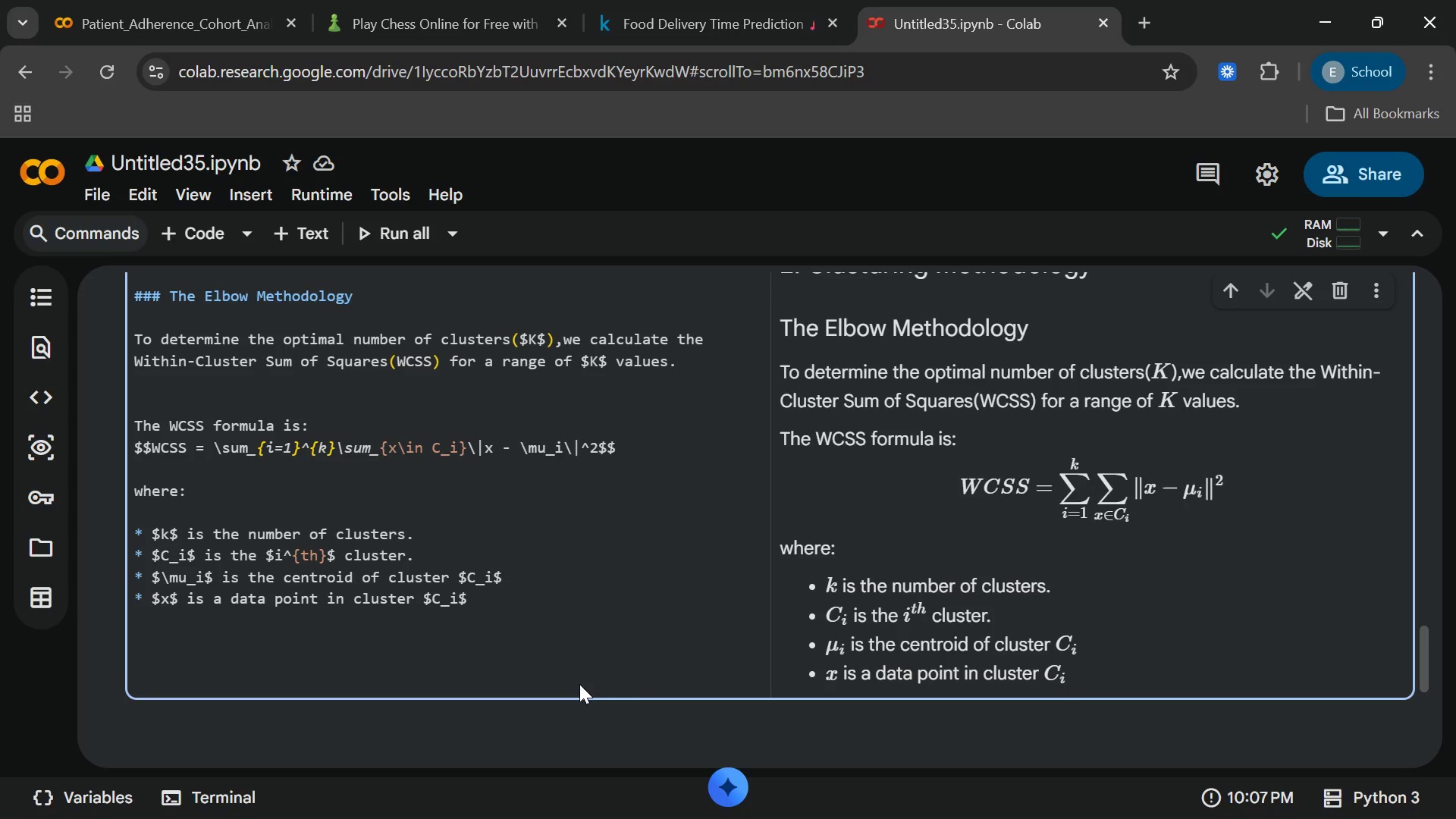 
wait(6.44)
 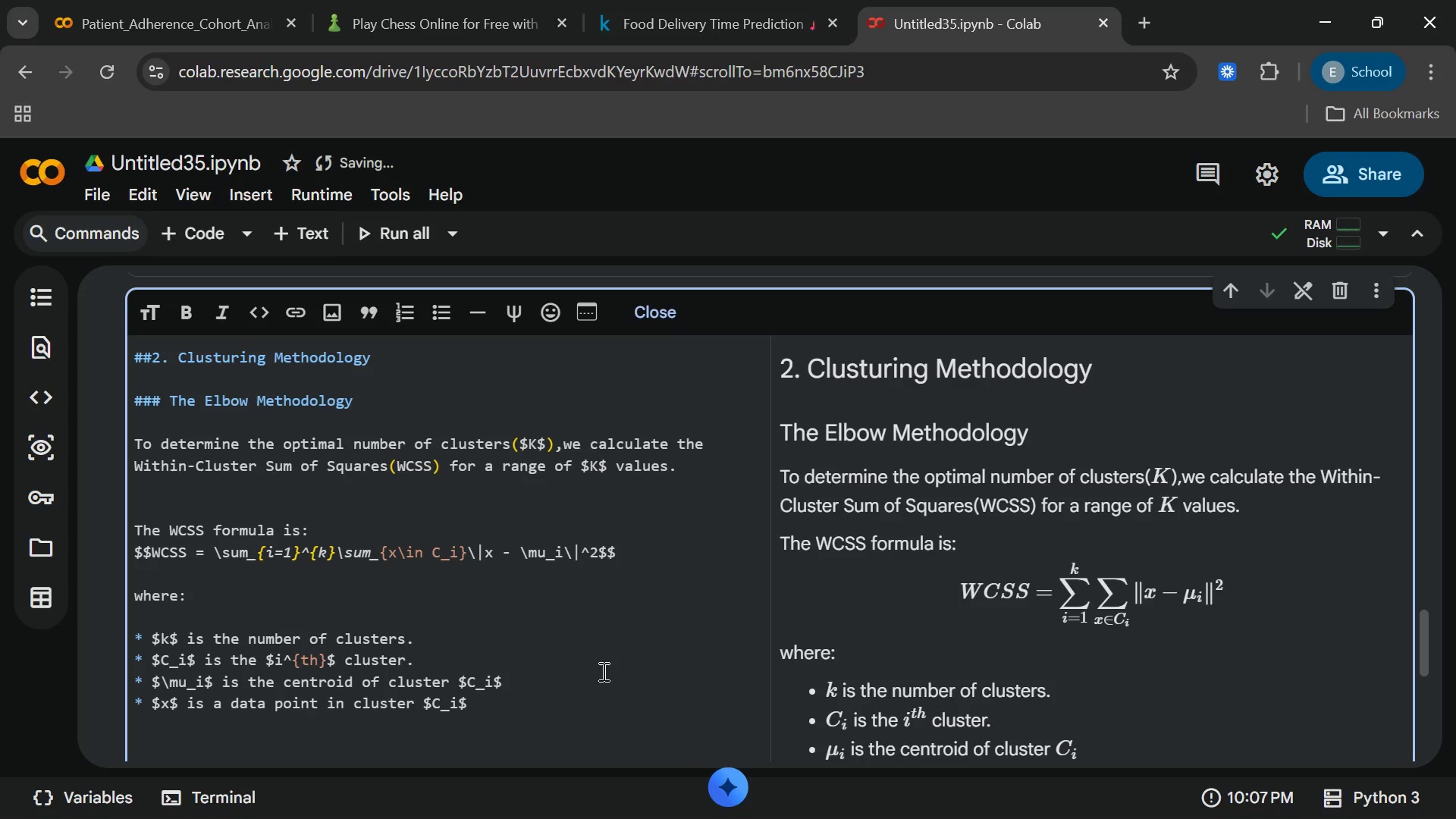 
right_click([579, 684])
 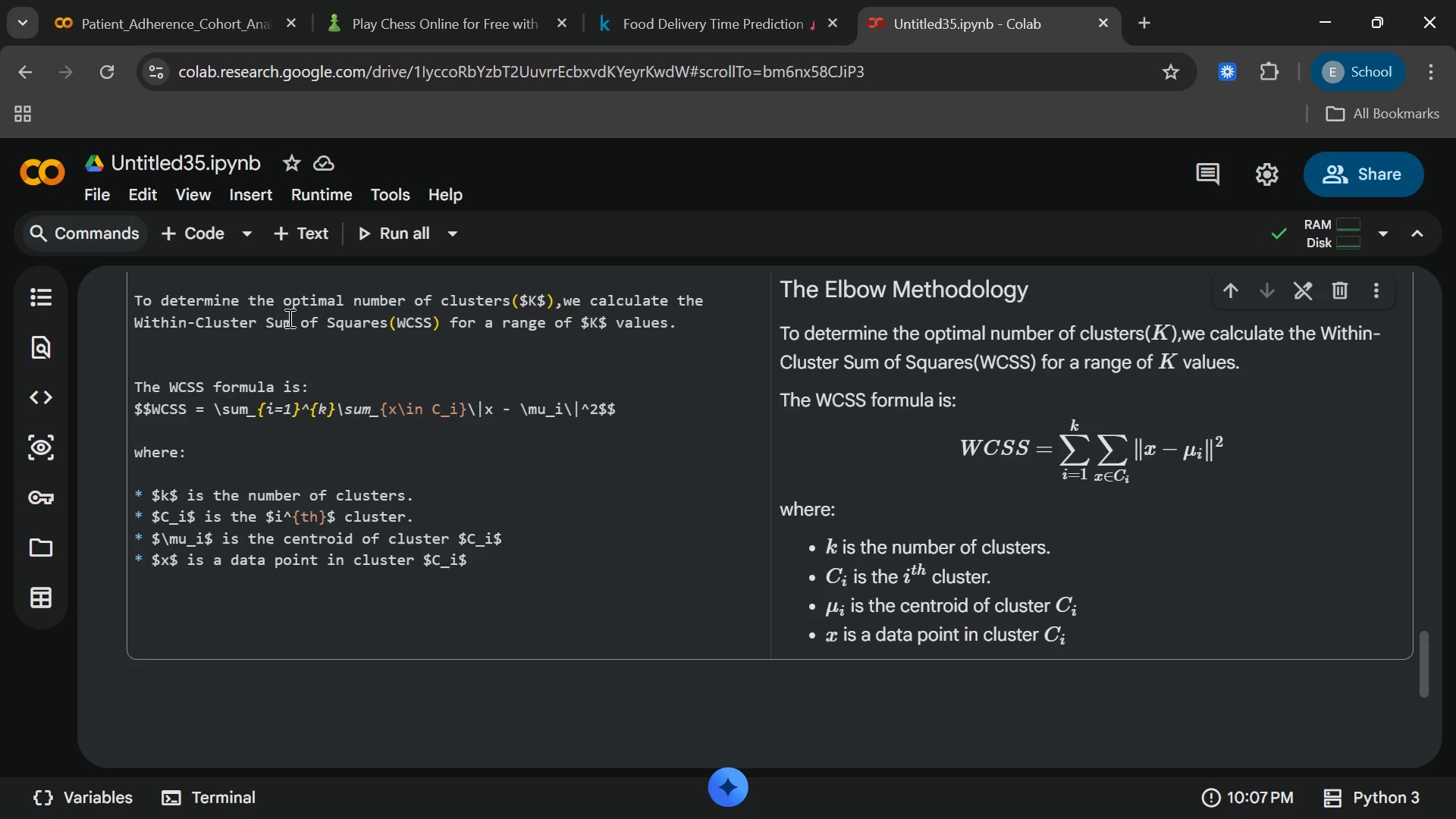 
left_click([211, 229])
 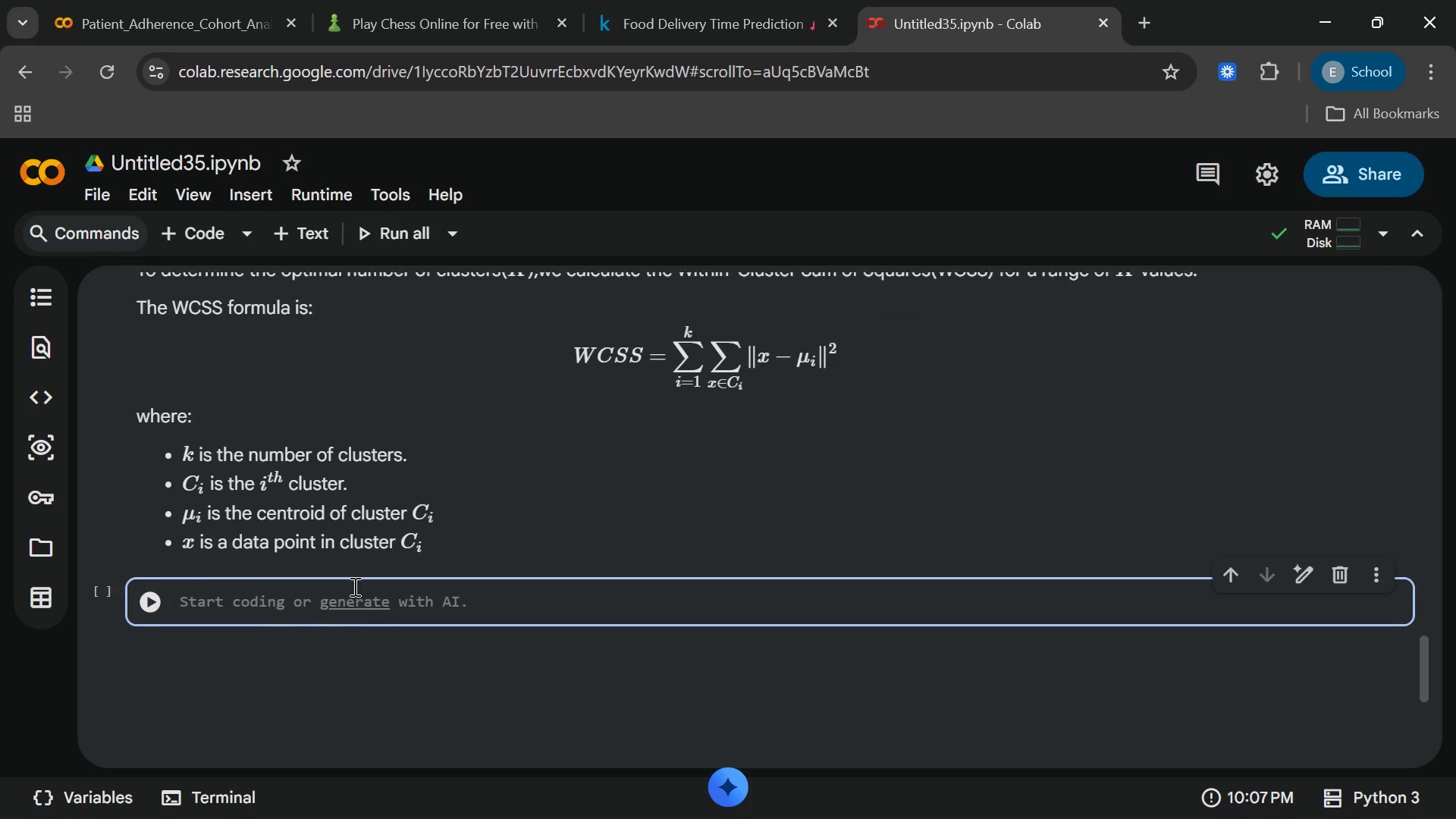 
left_click([253, 592])
 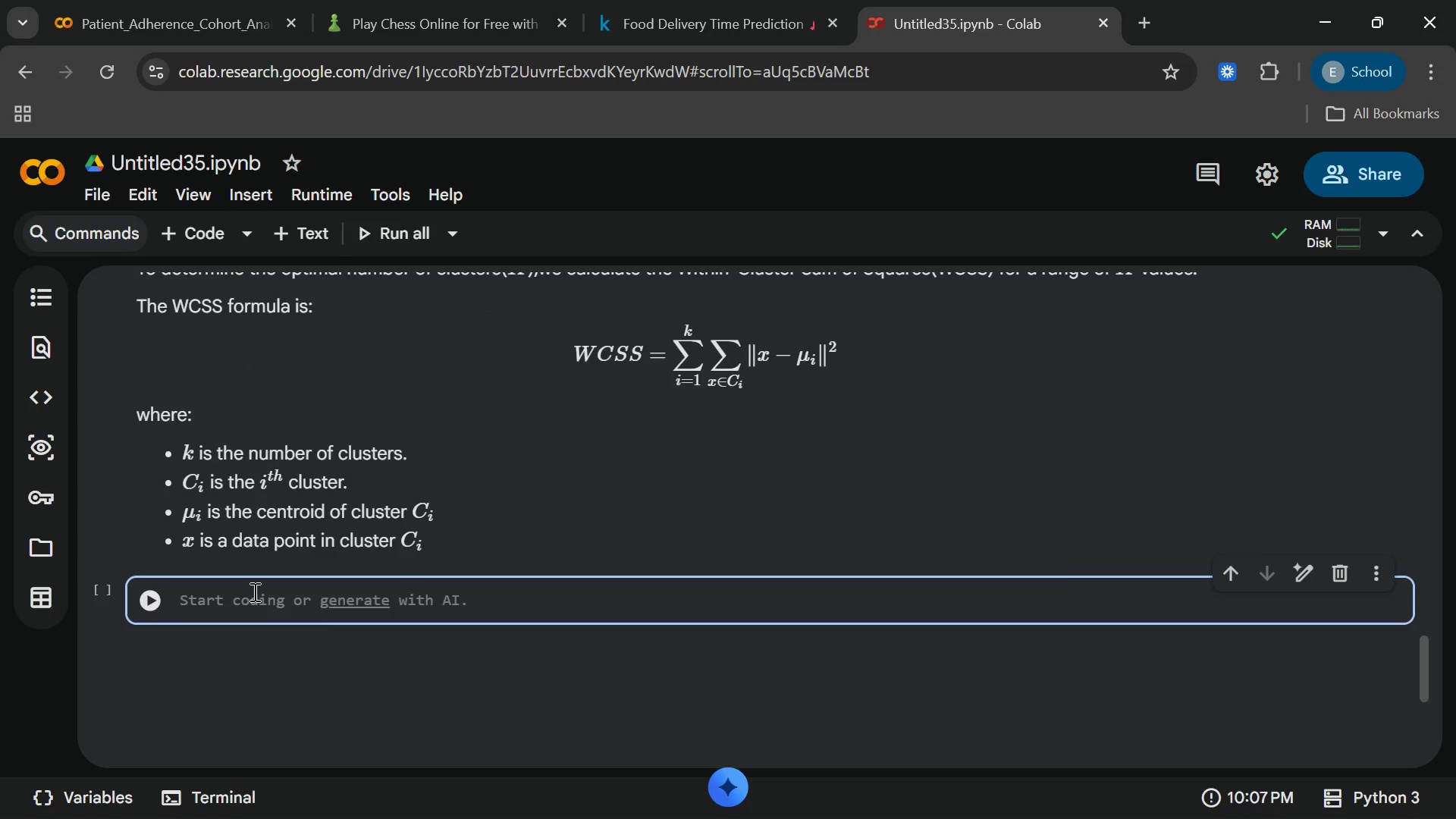 
type(wcss = [[End])
 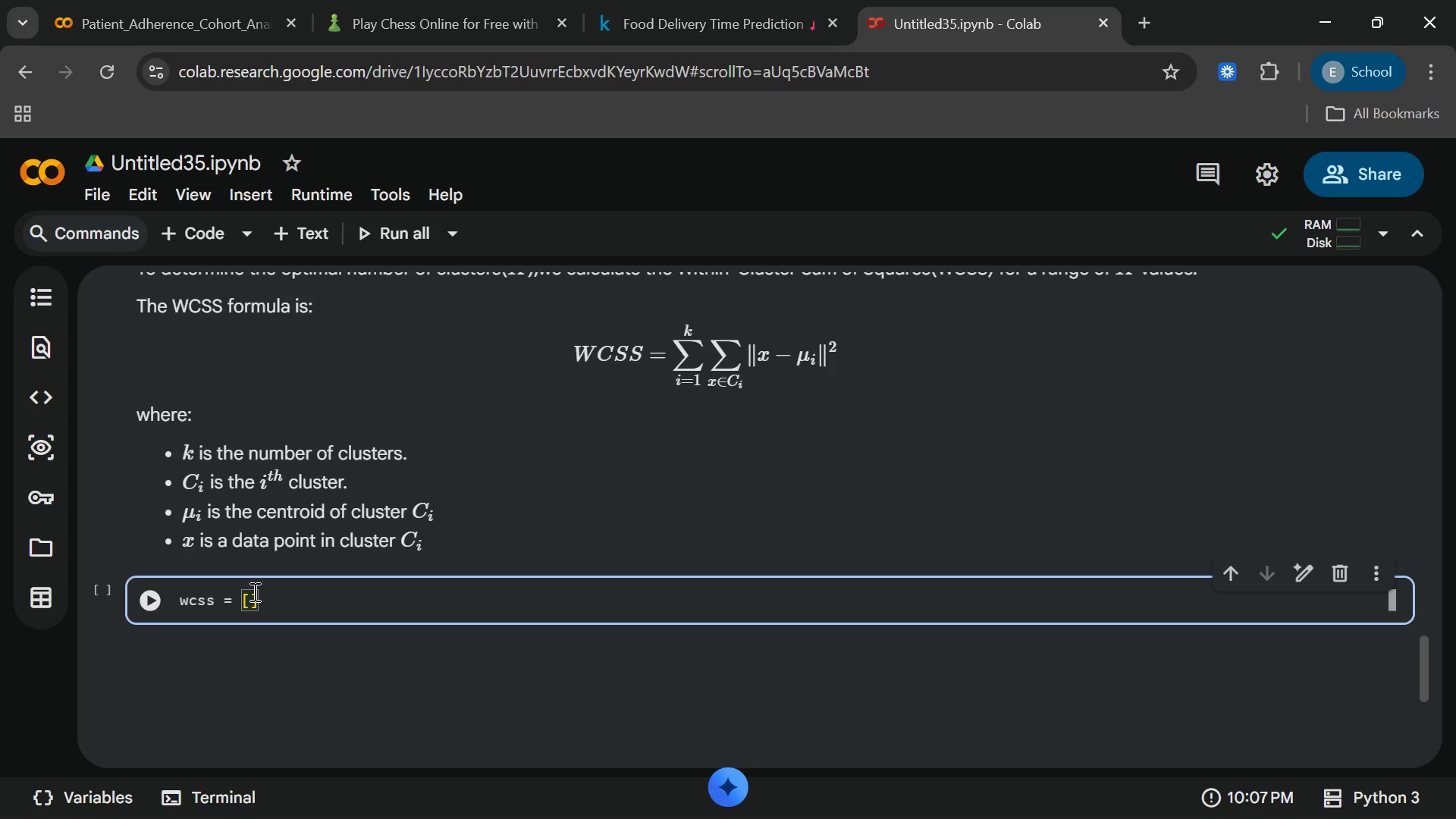 
key(Enter)
 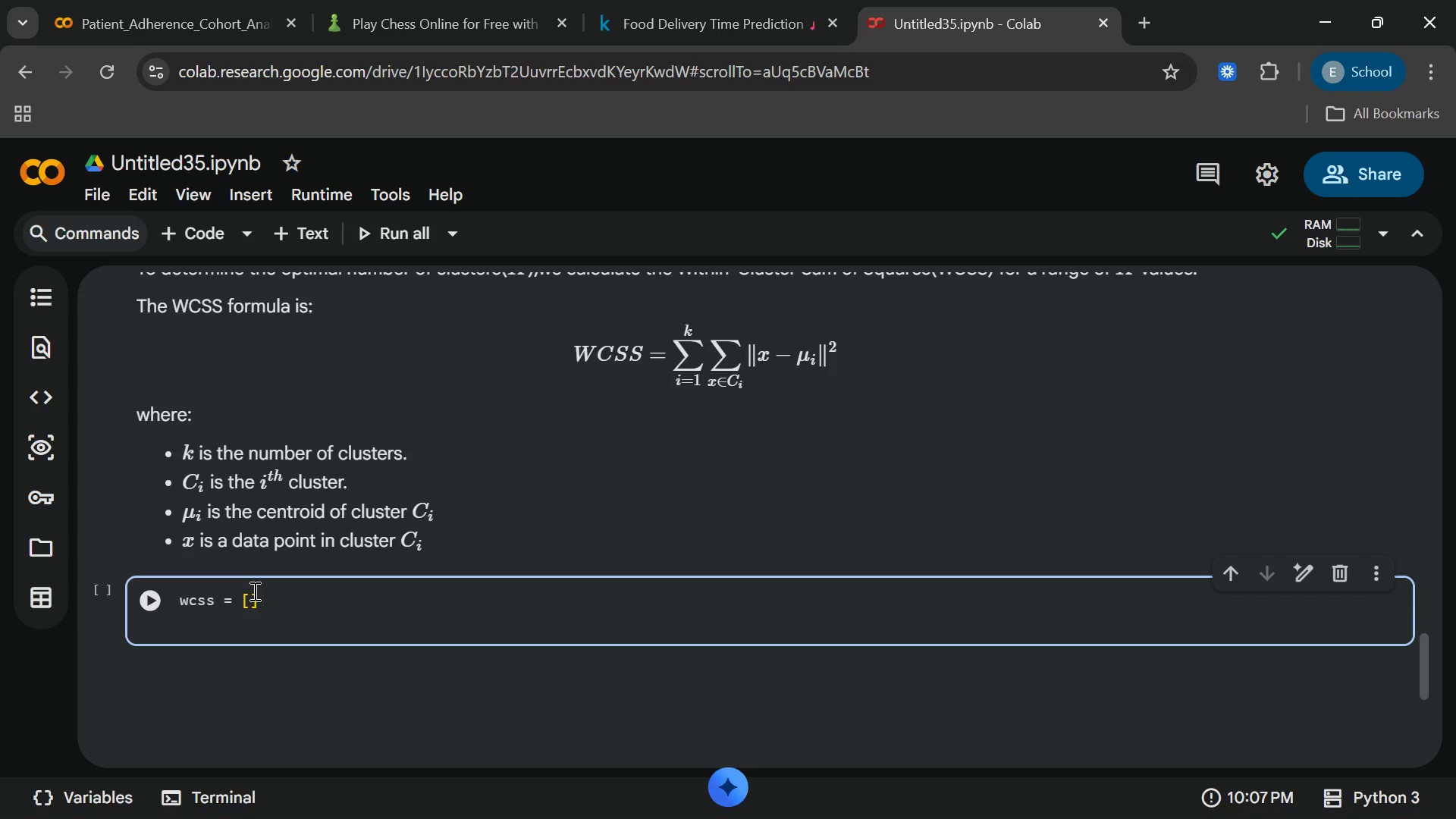 
key(K)
 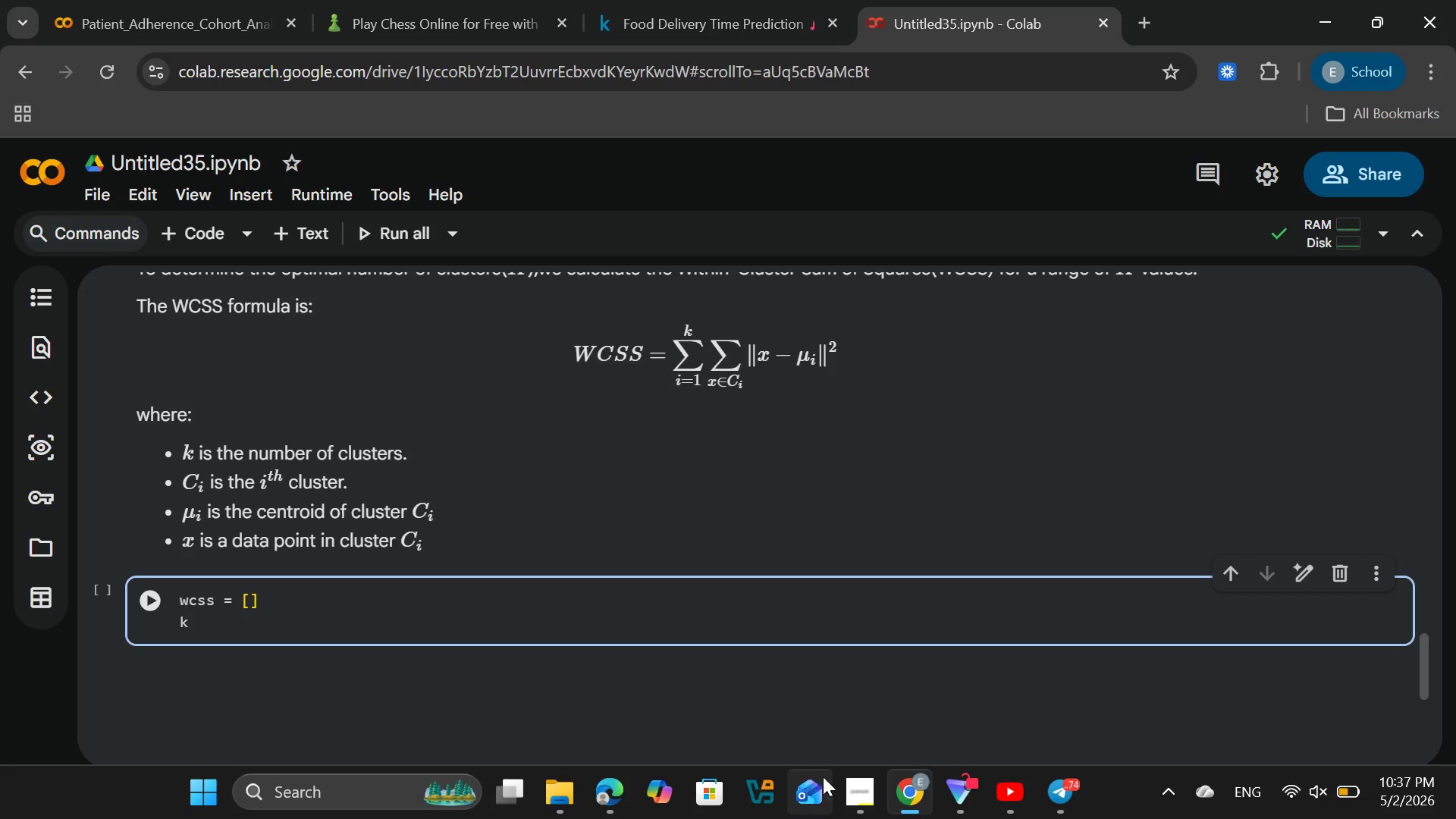 
left_click([848, 795])